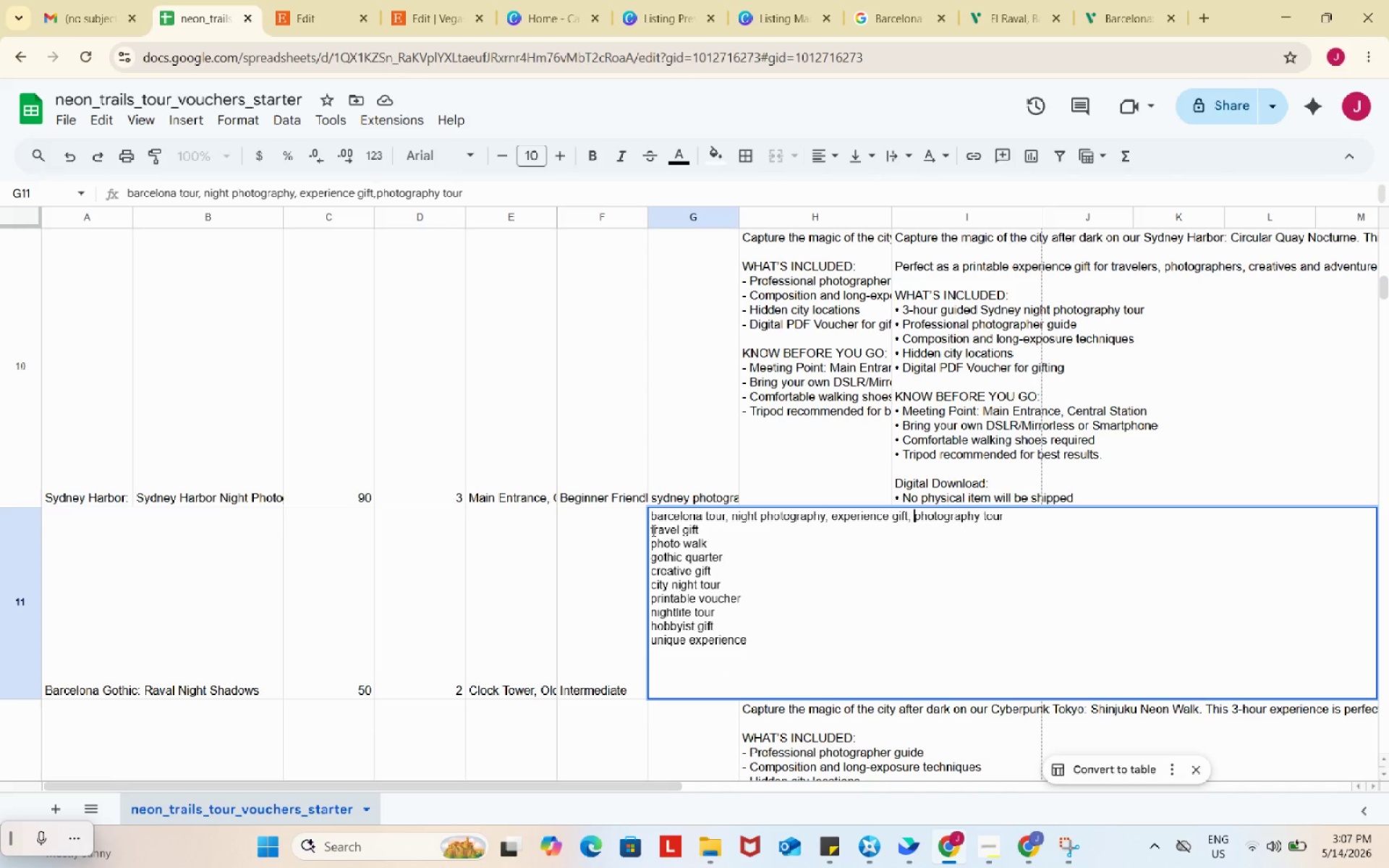 
key(Comma)
 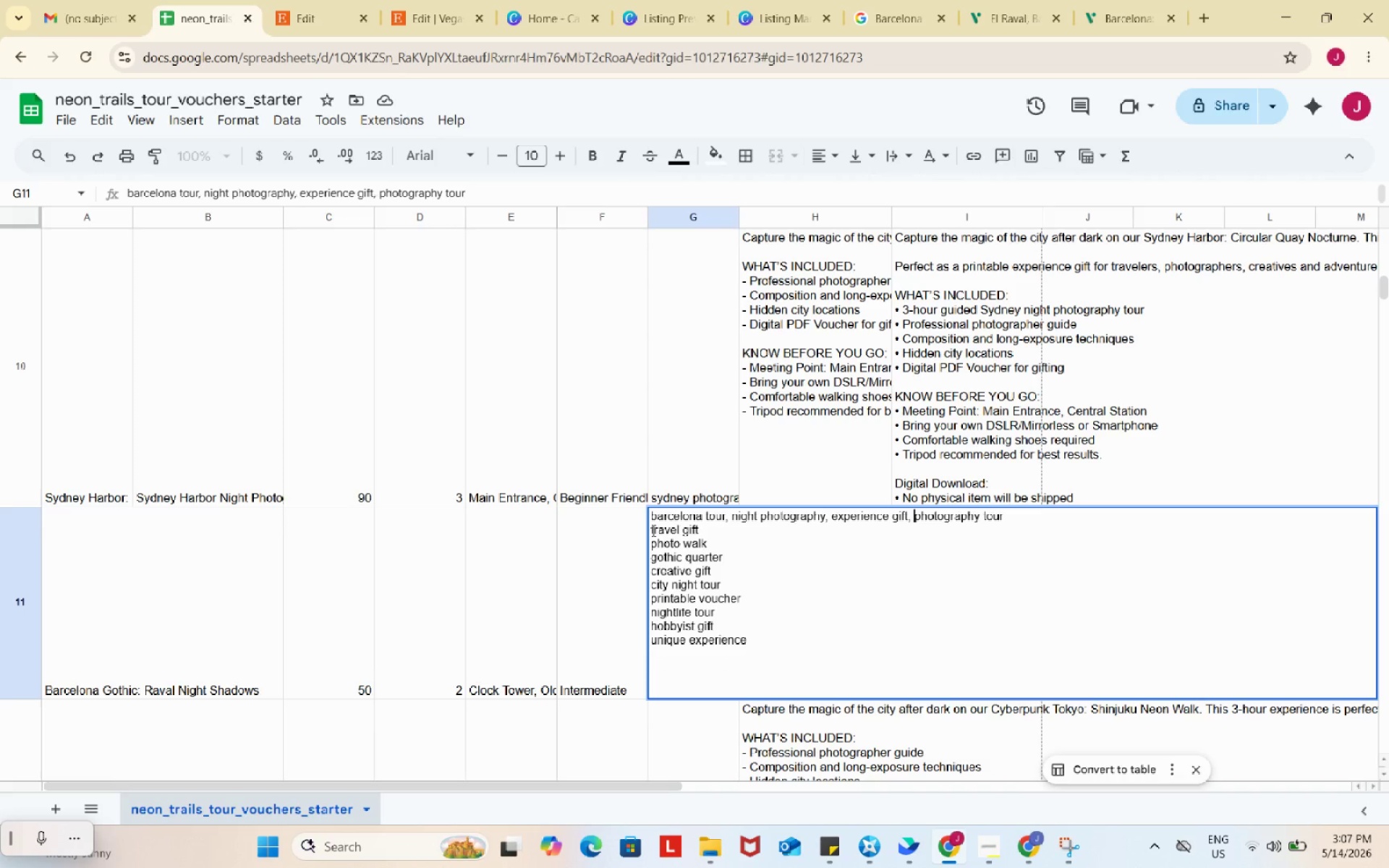 
key(Space)
 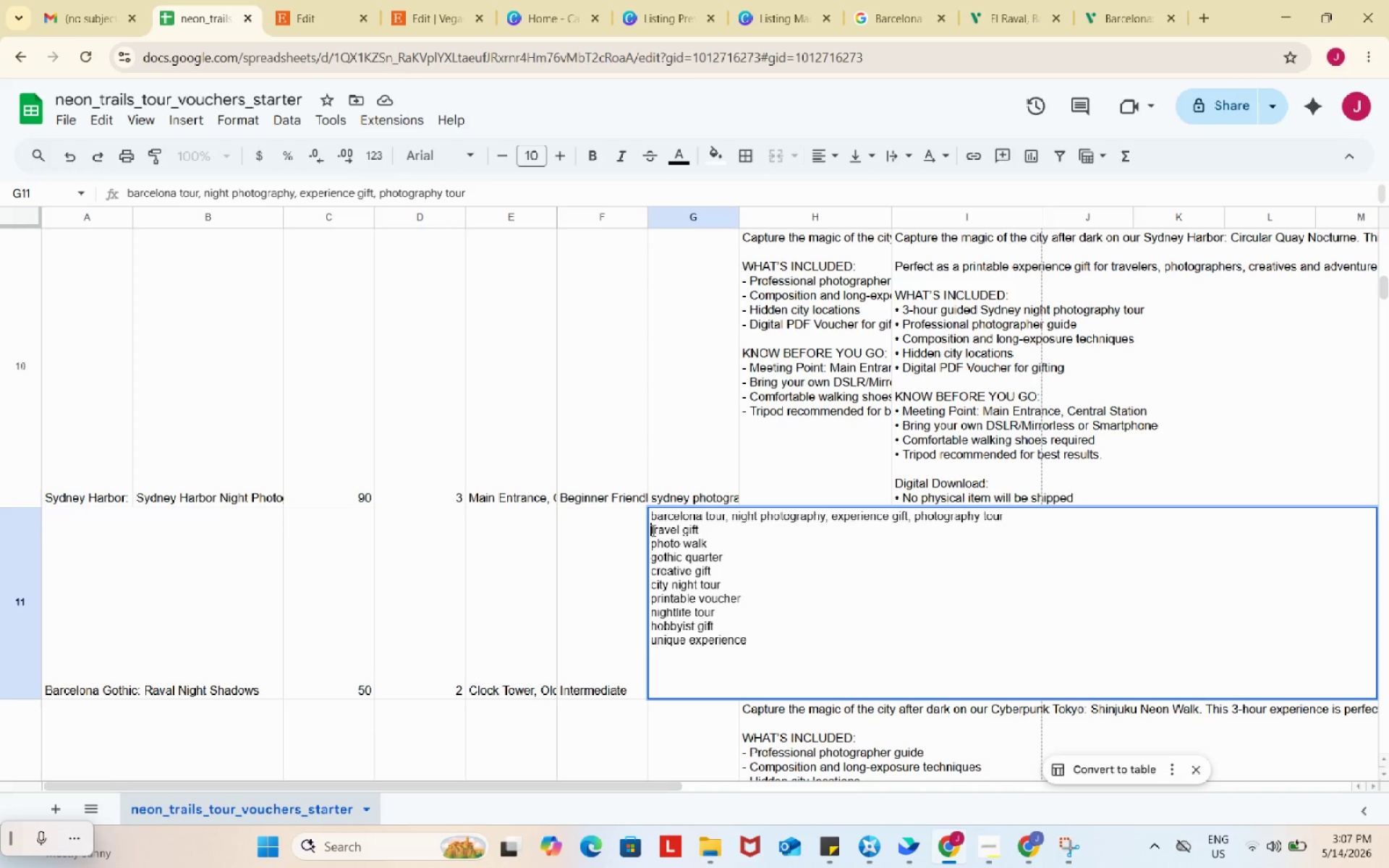 
left_click([652, 530])
 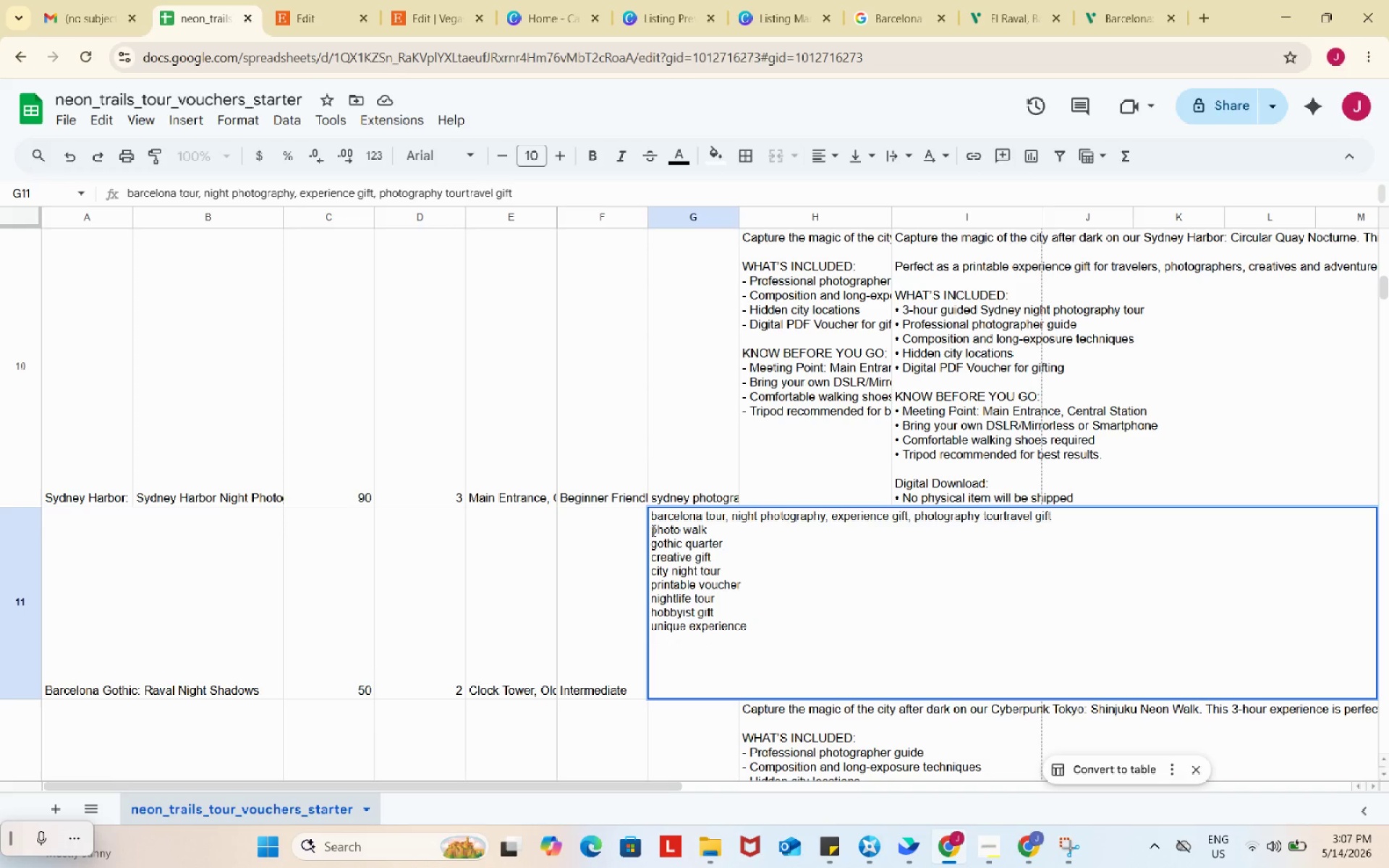 
key(Backspace)
 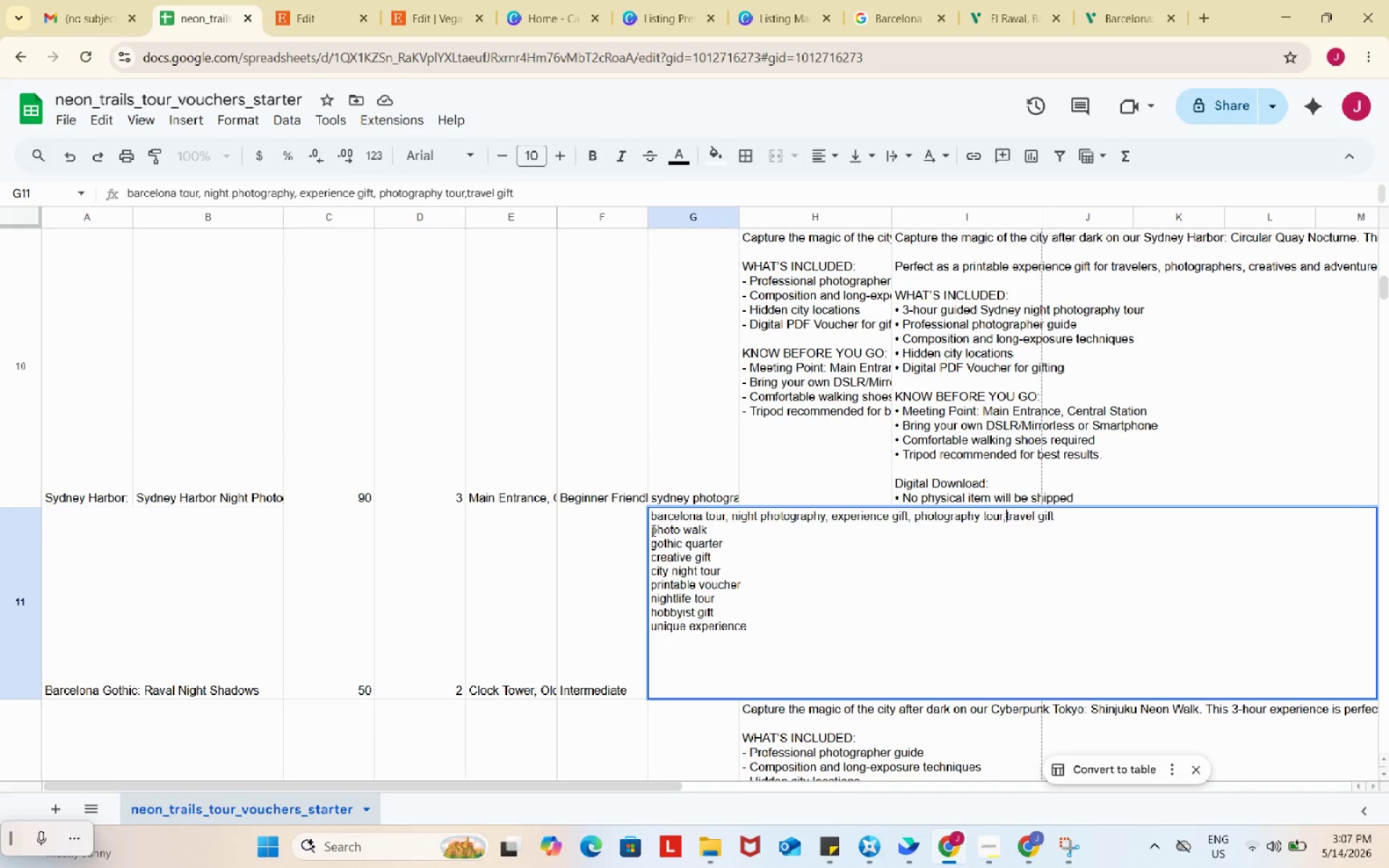 
key(Comma)
 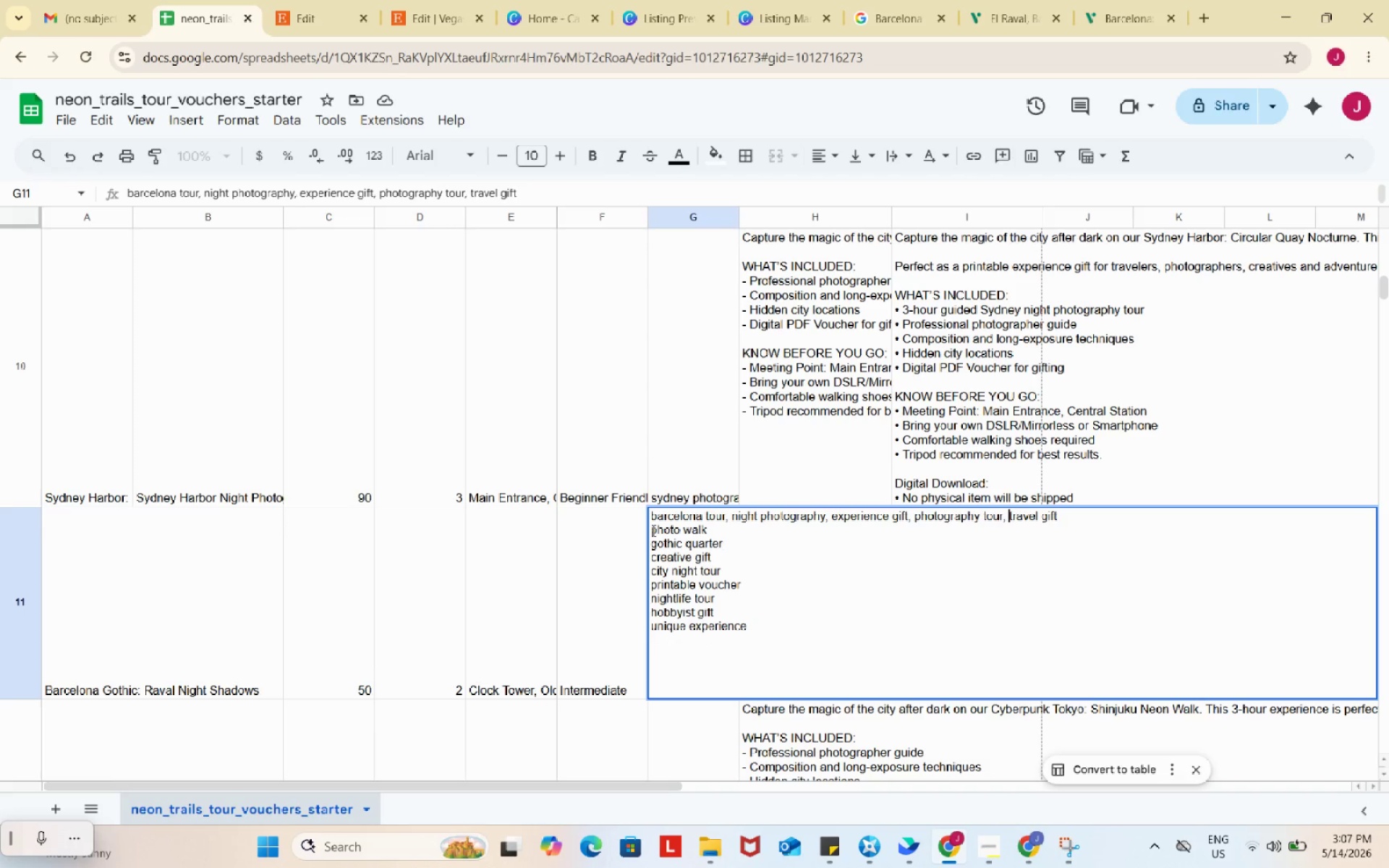 
key(Space)
 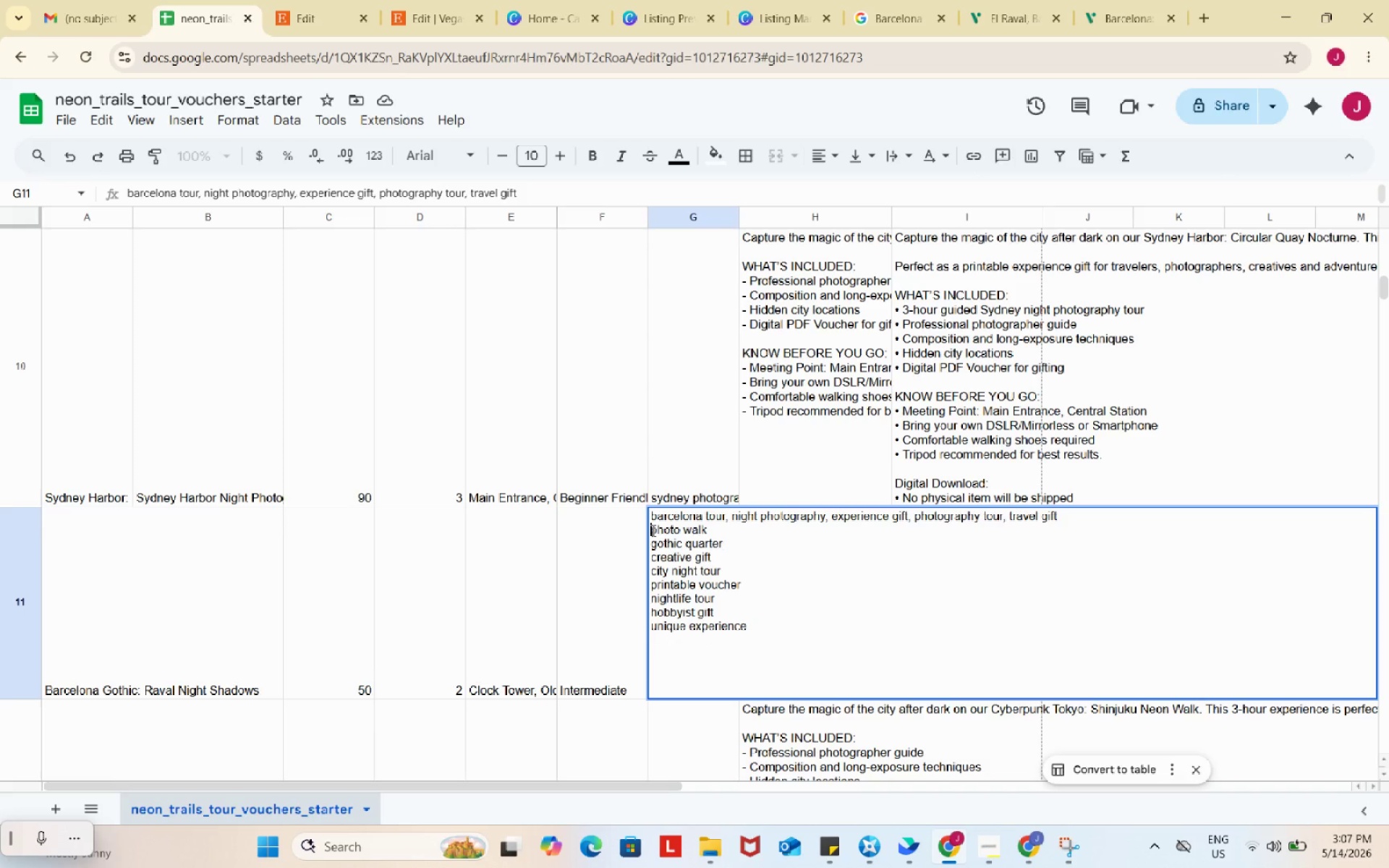 
left_click([652, 530])
 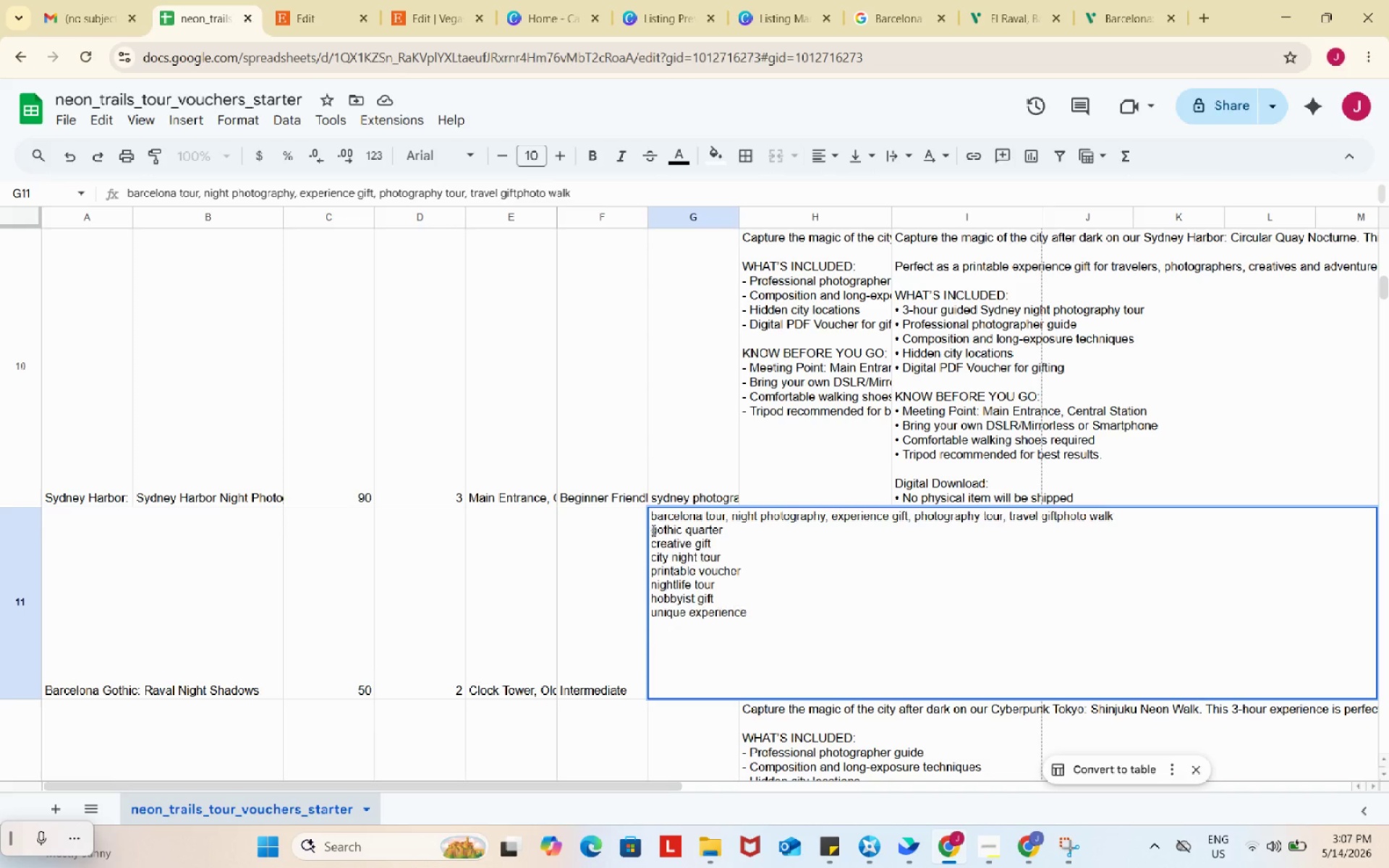 
key(Backspace)
 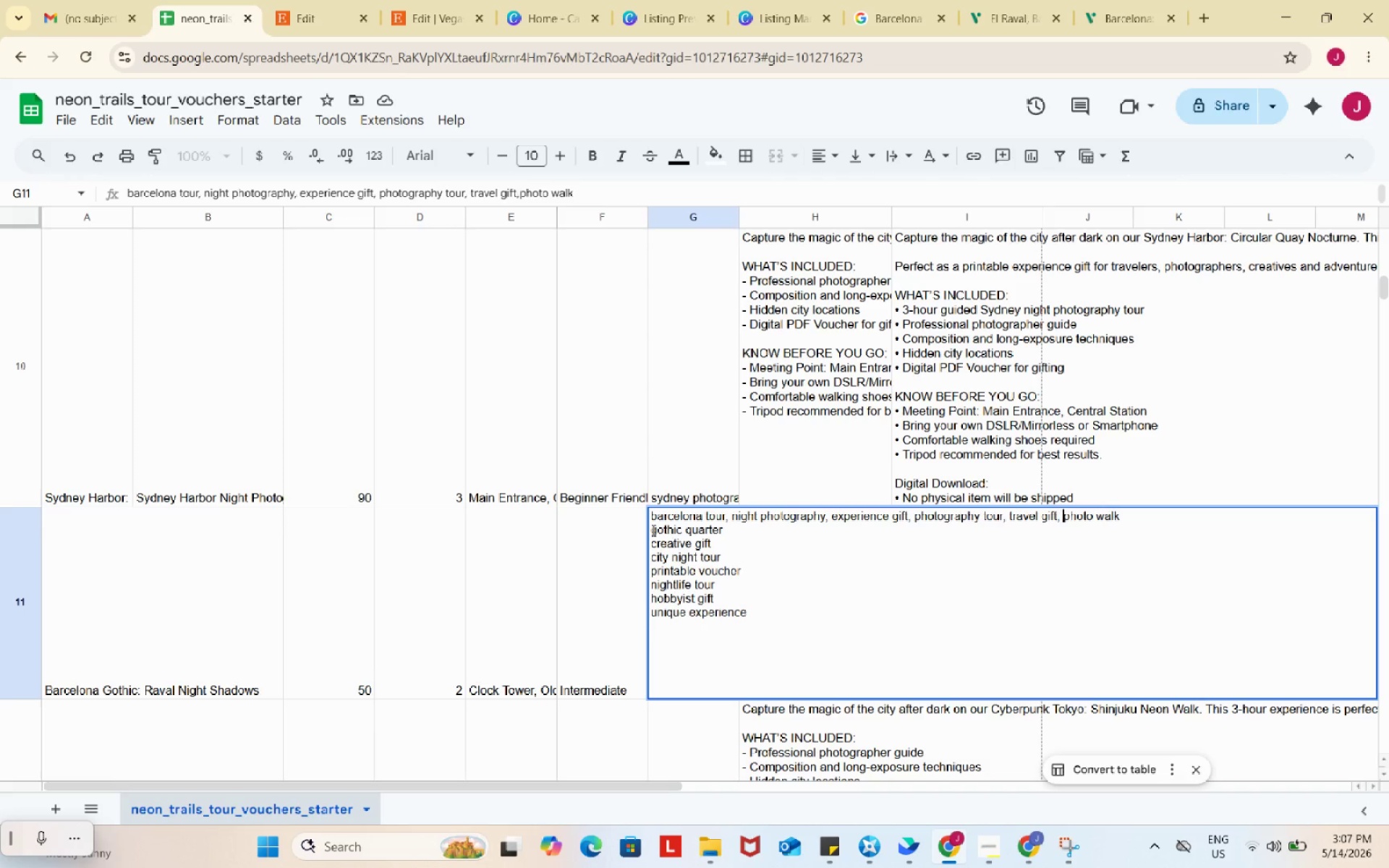 
key(Comma)
 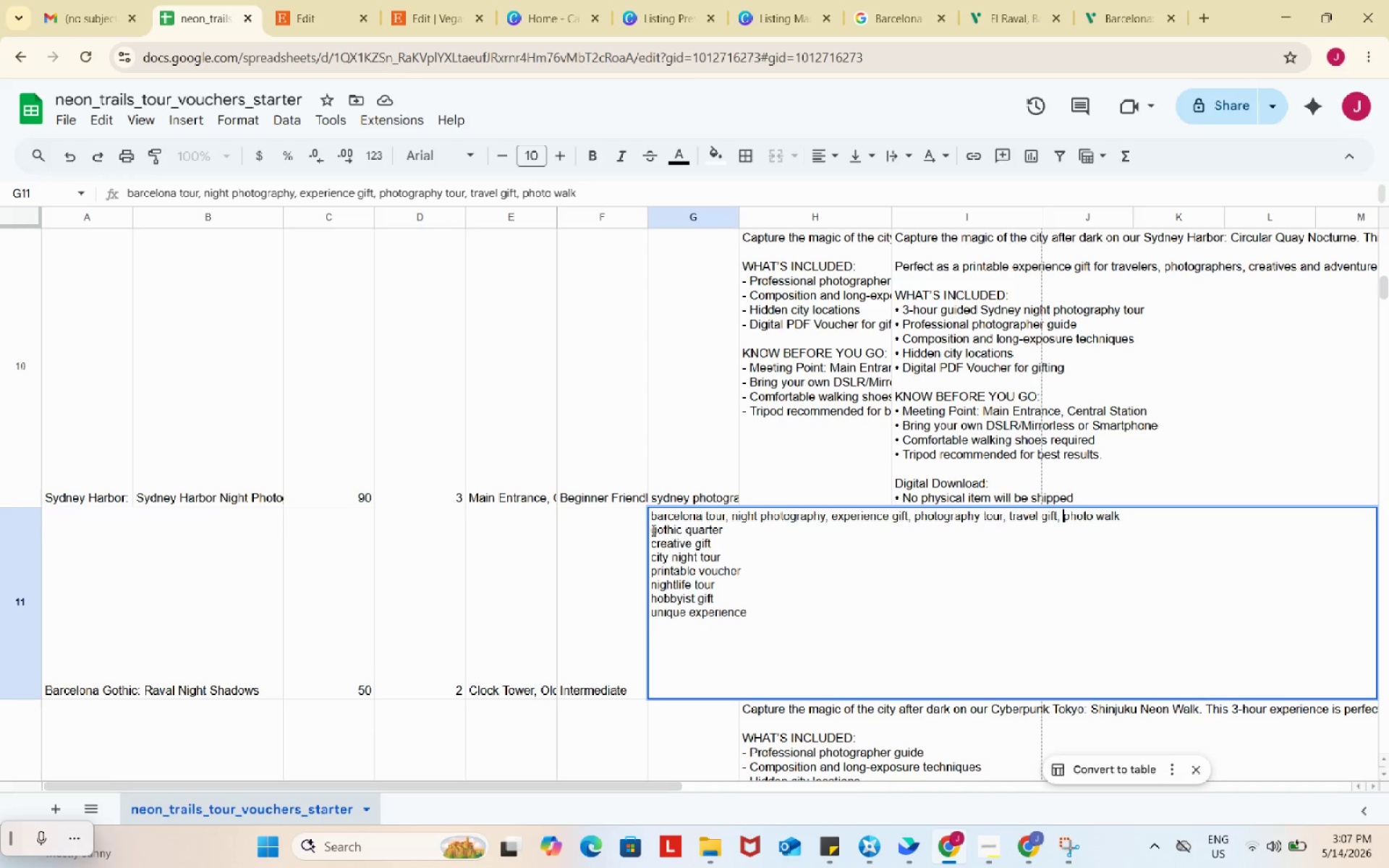 
key(Space)
 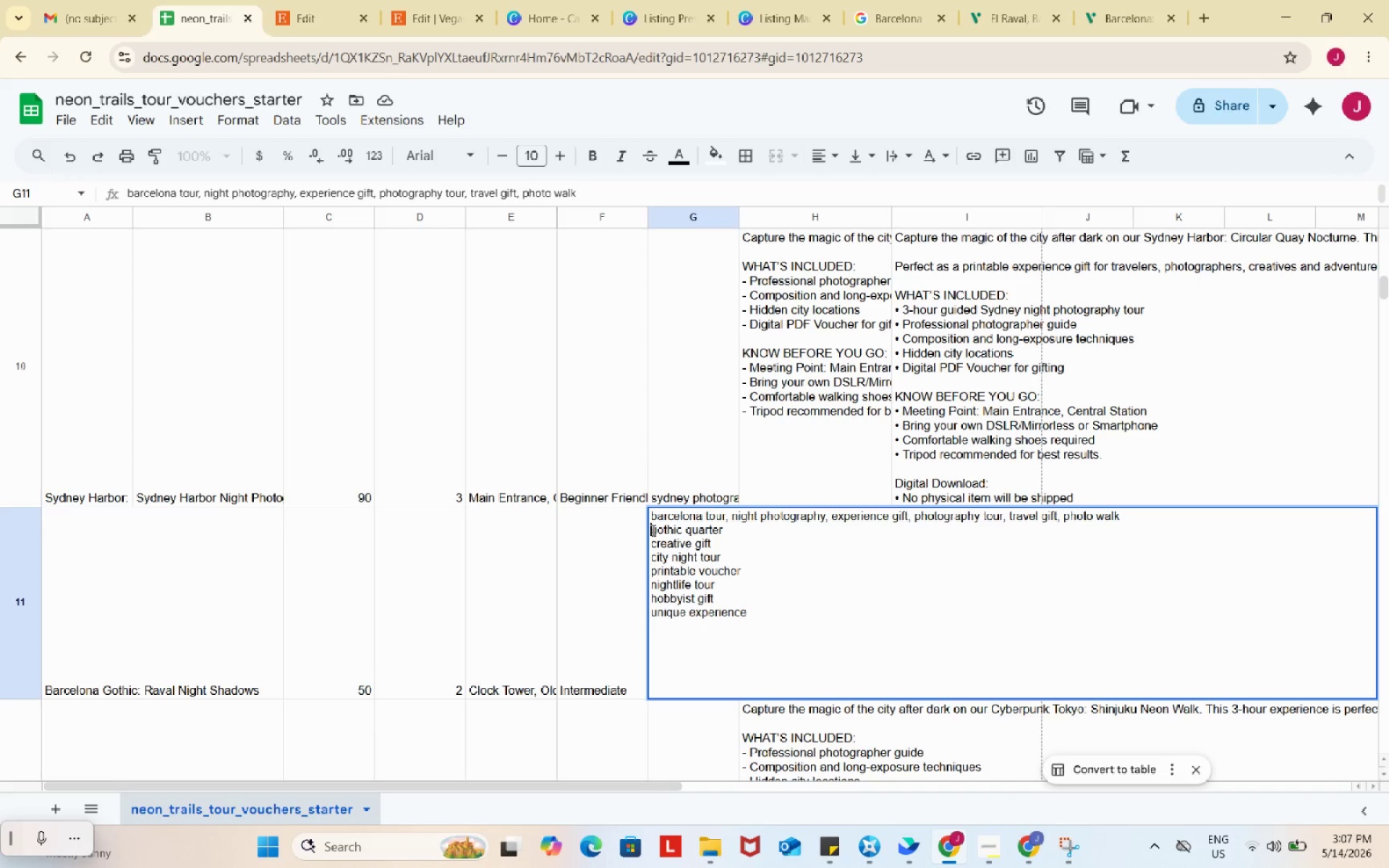 
left_click([652, 530])
 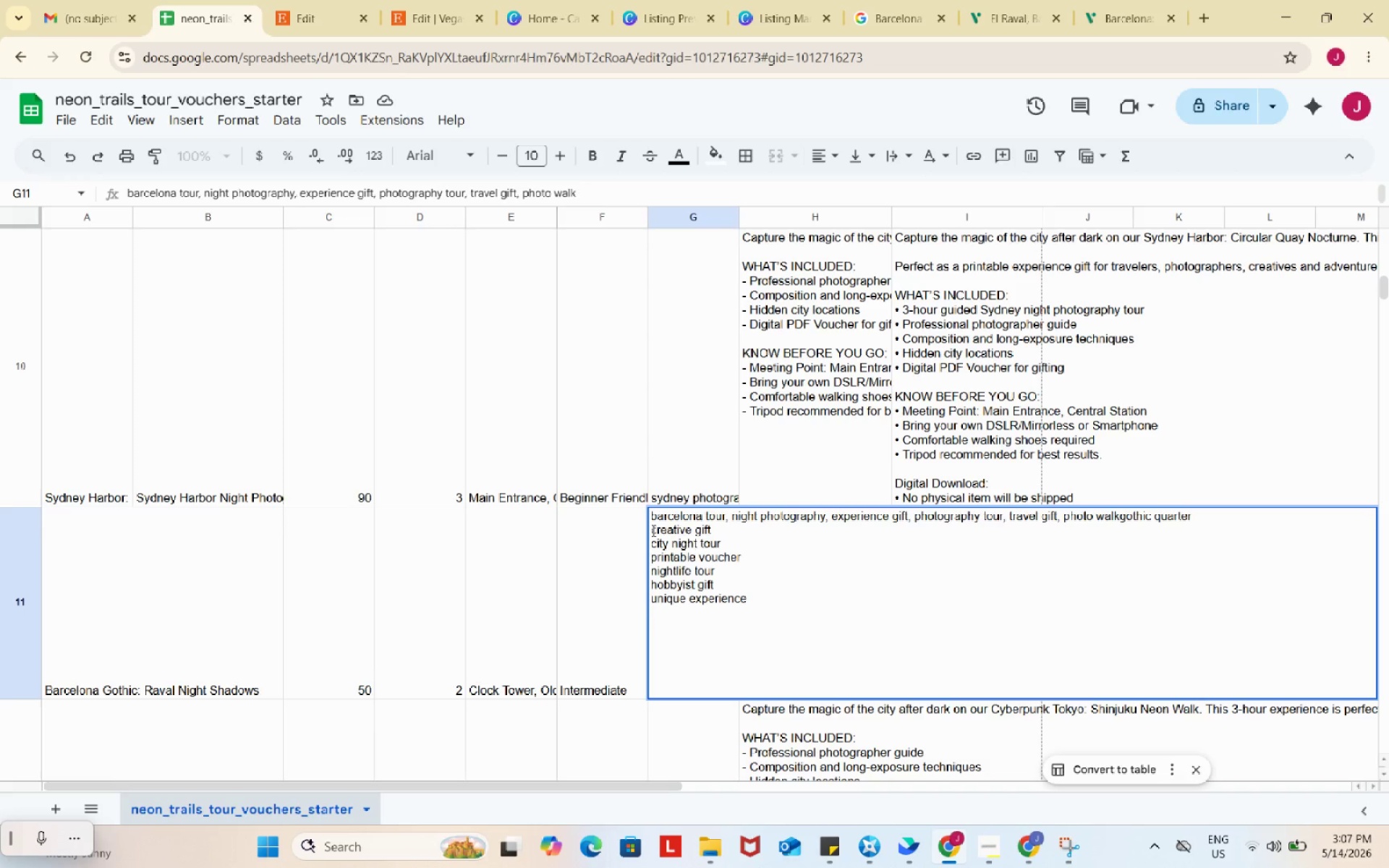 
key(Backspace)
 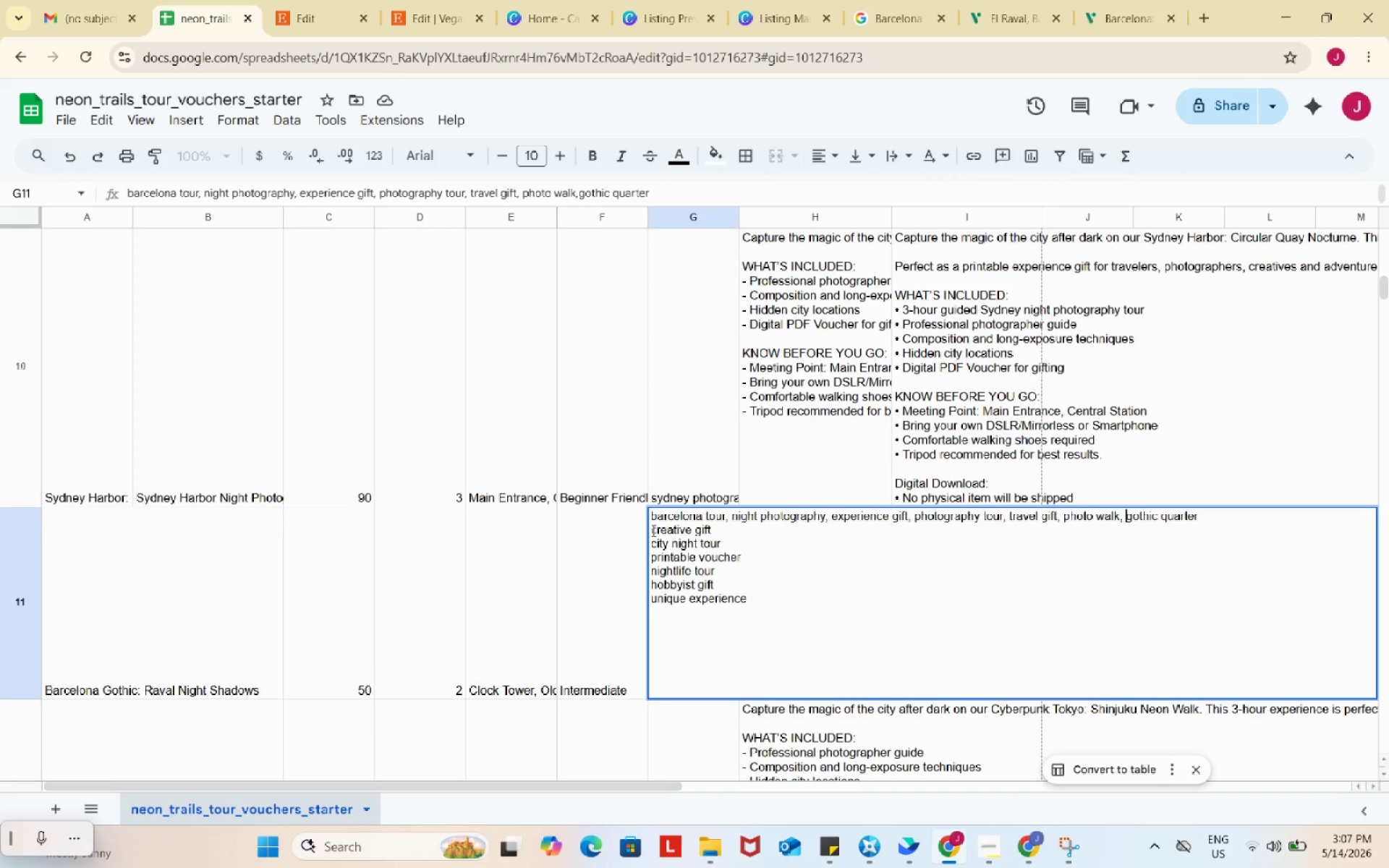 
key(Comma)
 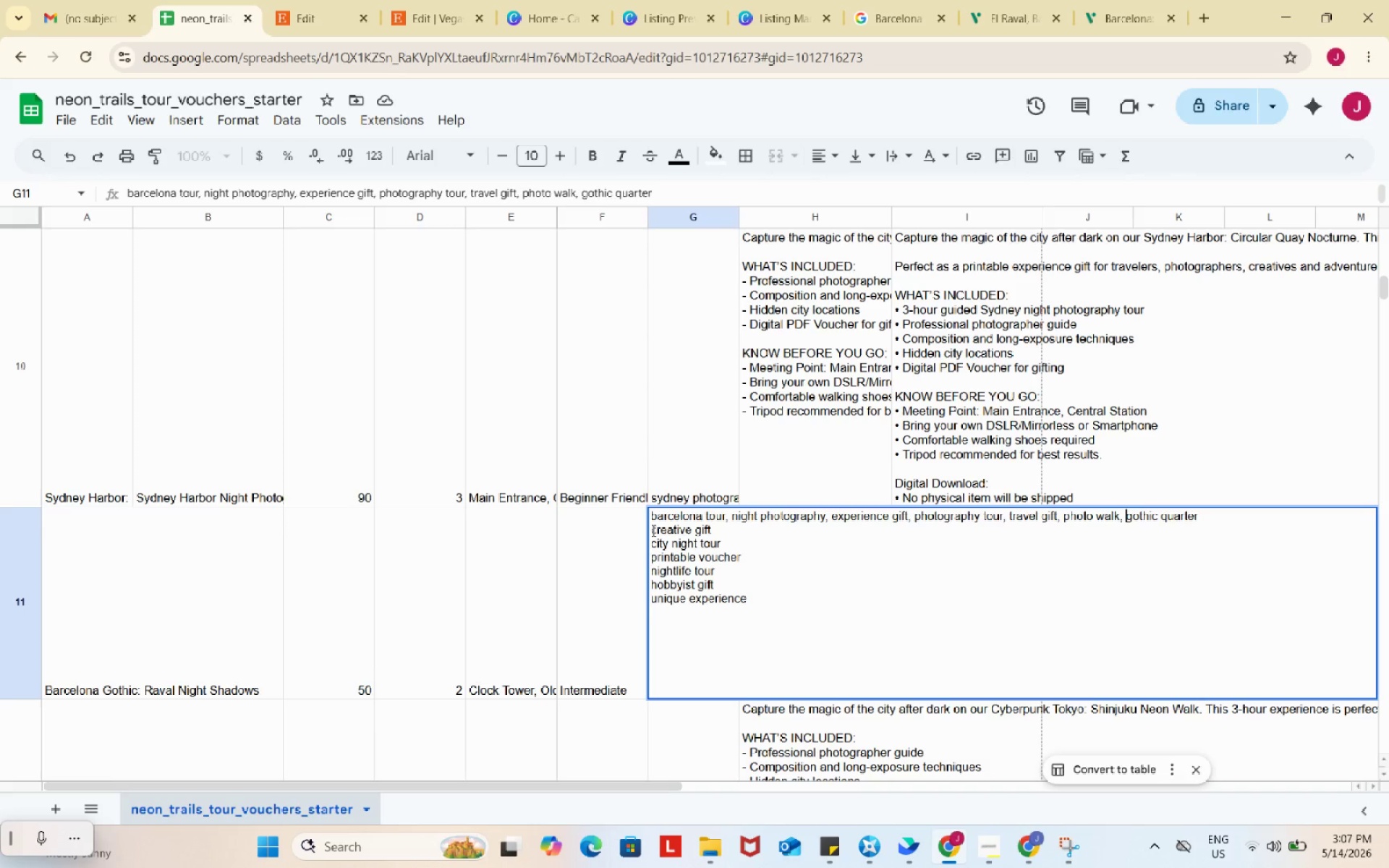 
key(Space)
 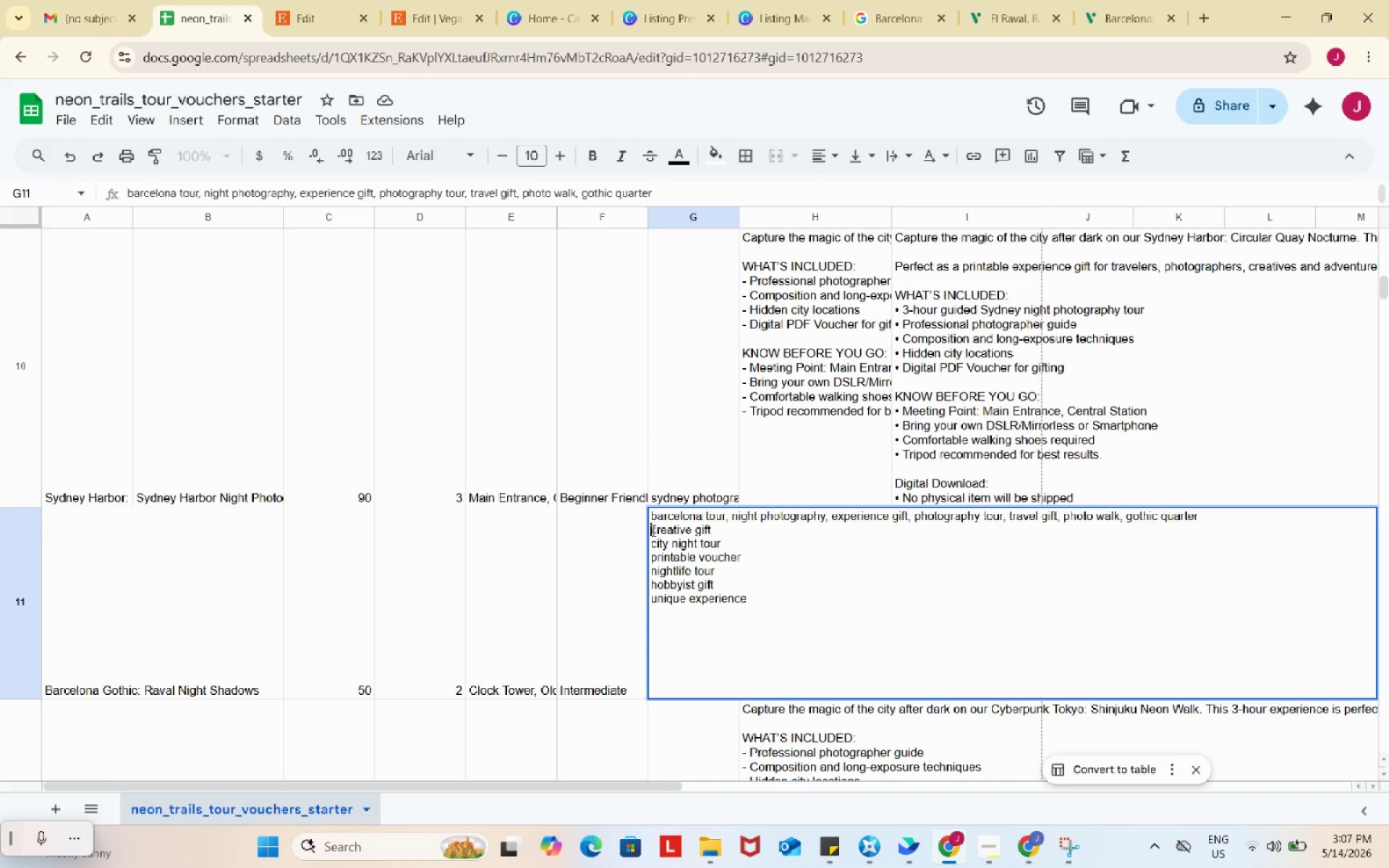 
left_click([652, 530])
 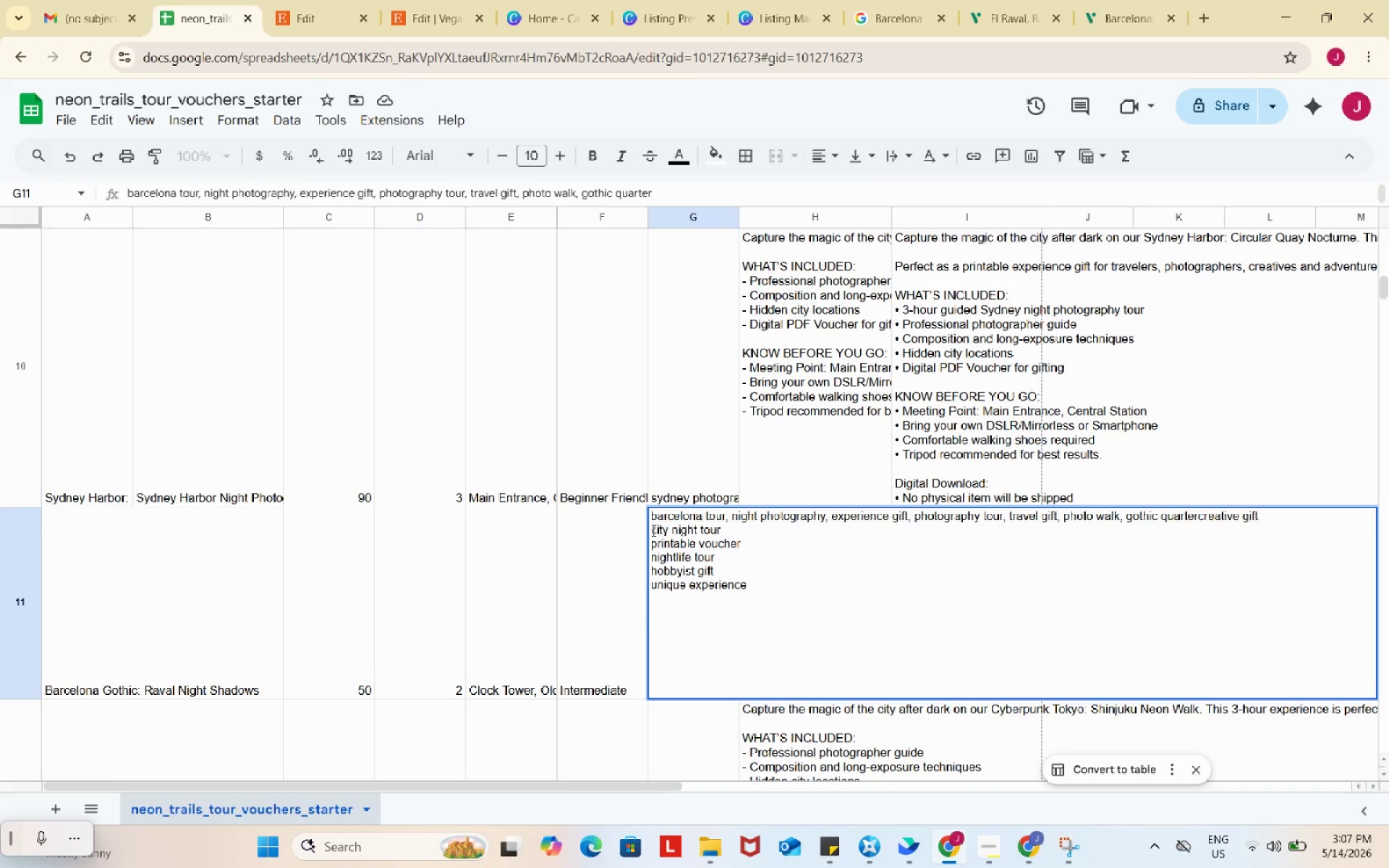 
key(Backspace)
 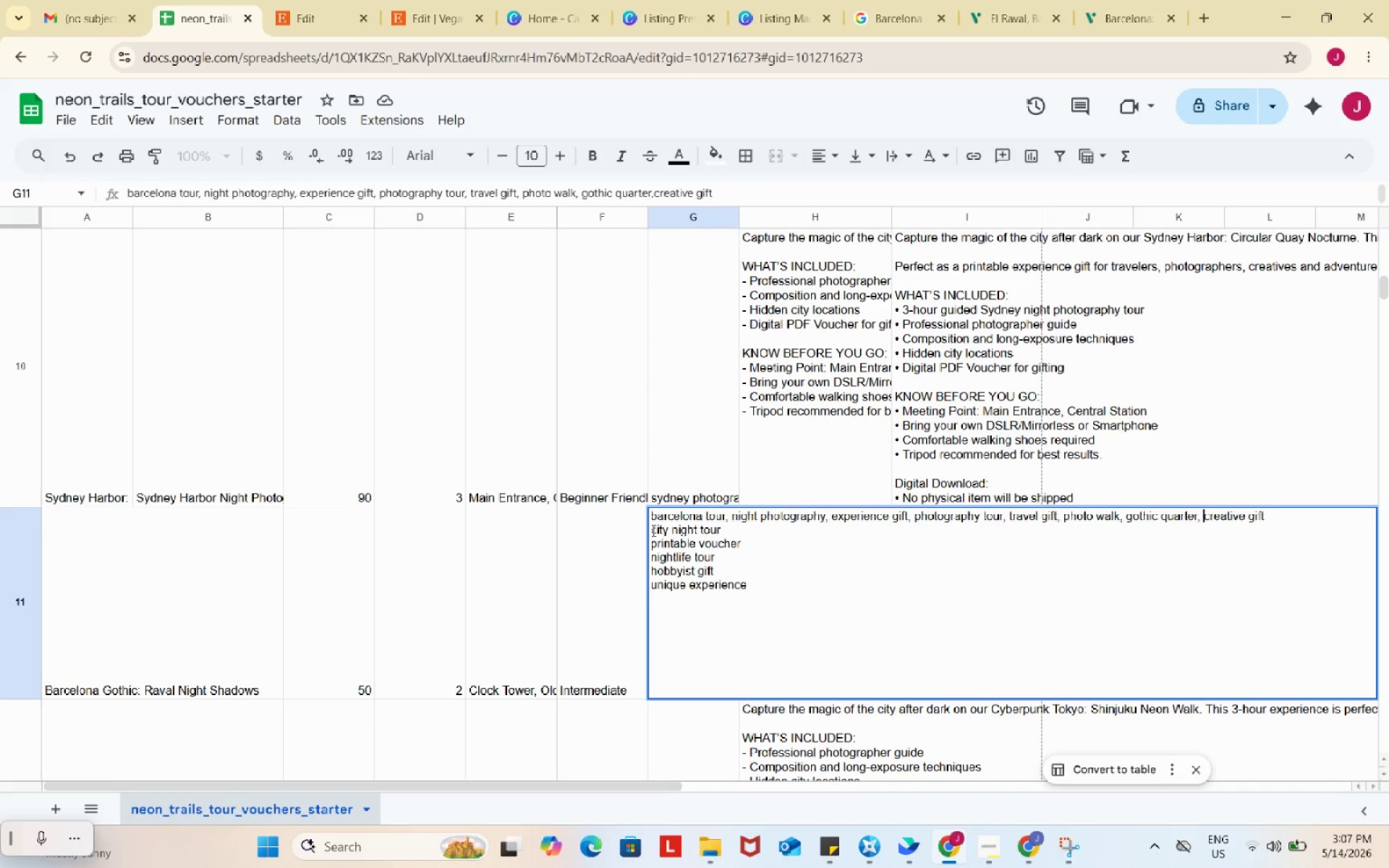 
key(Comma)
 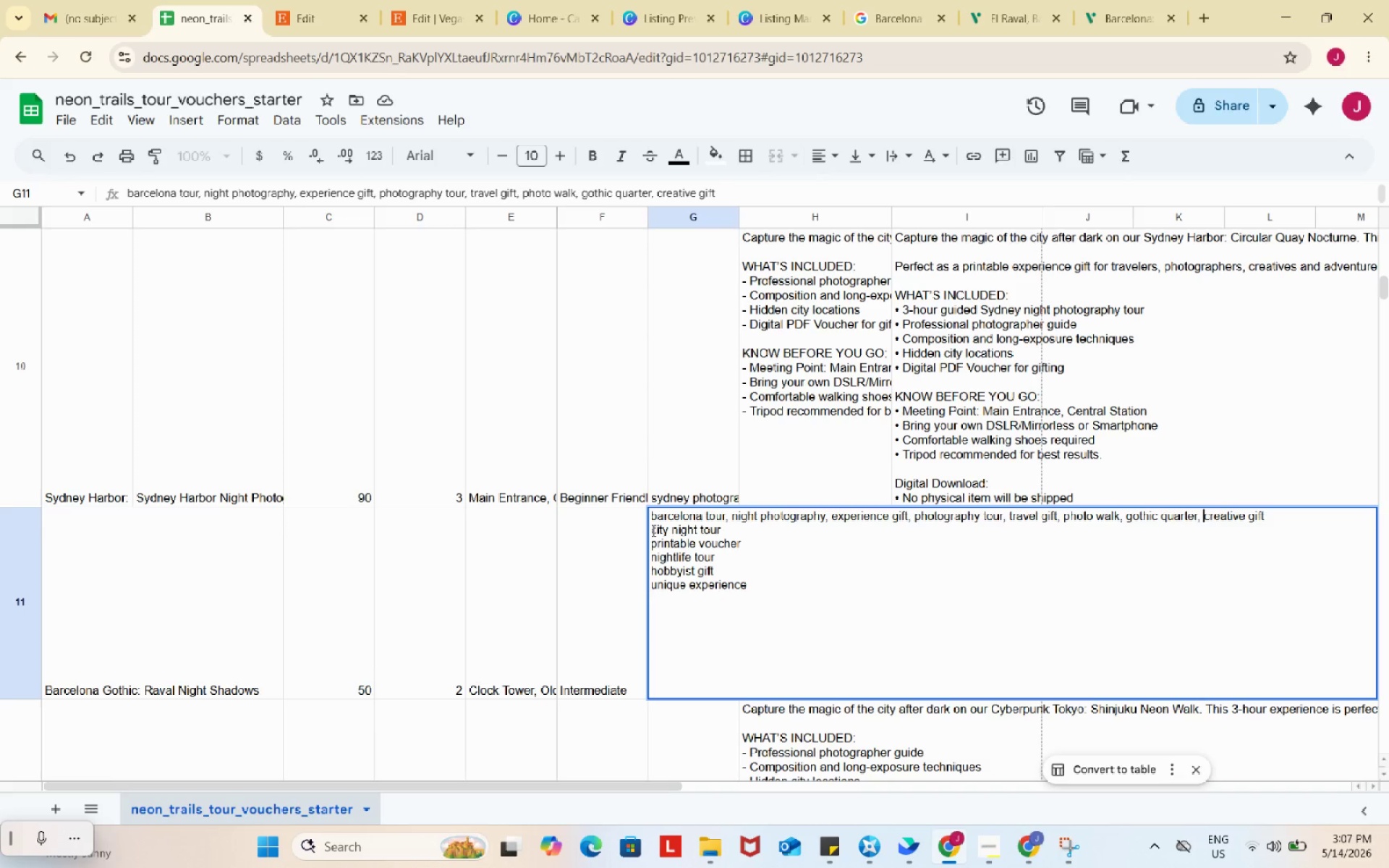 
key(Space)
 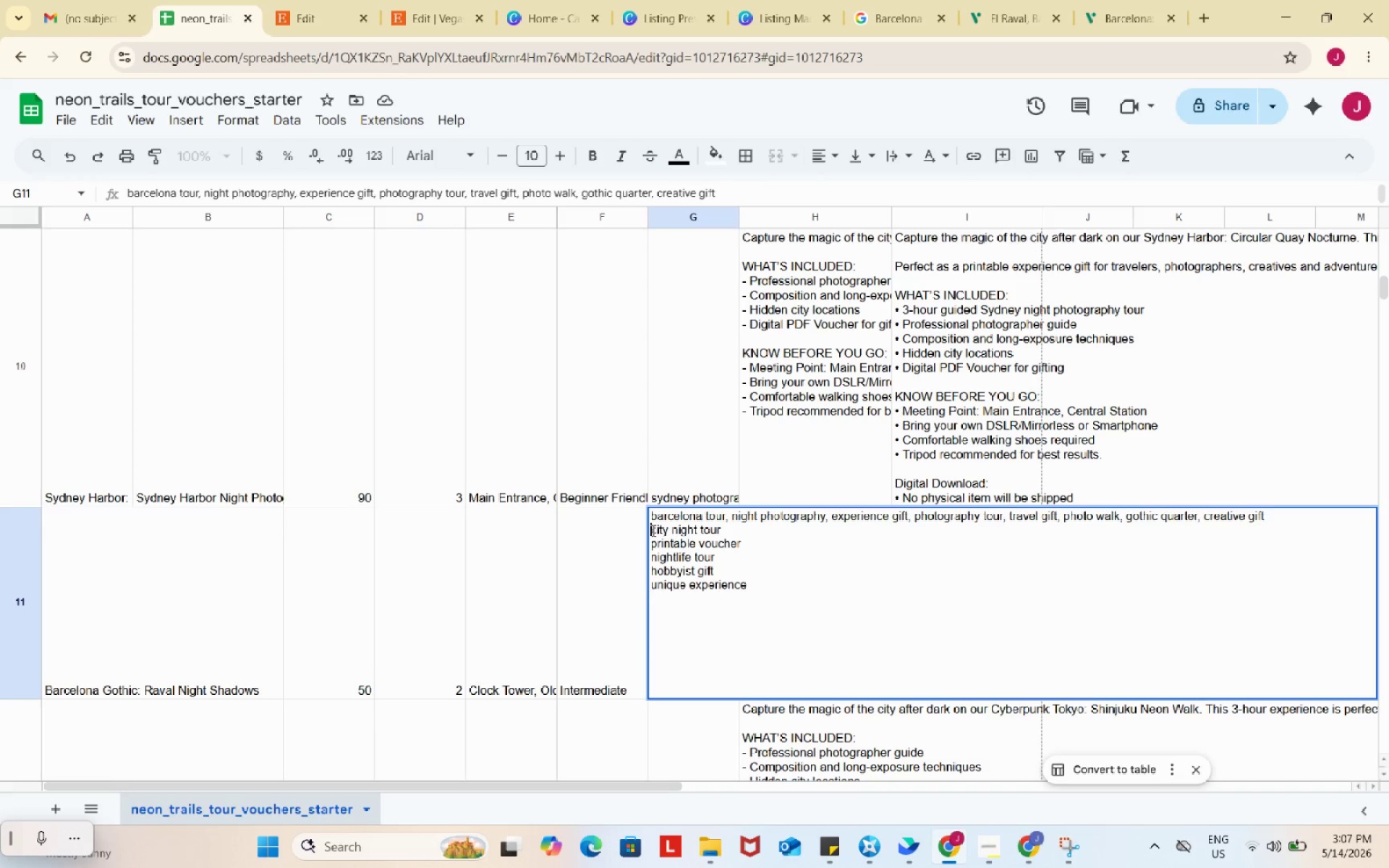 
left_click([652, 530])
 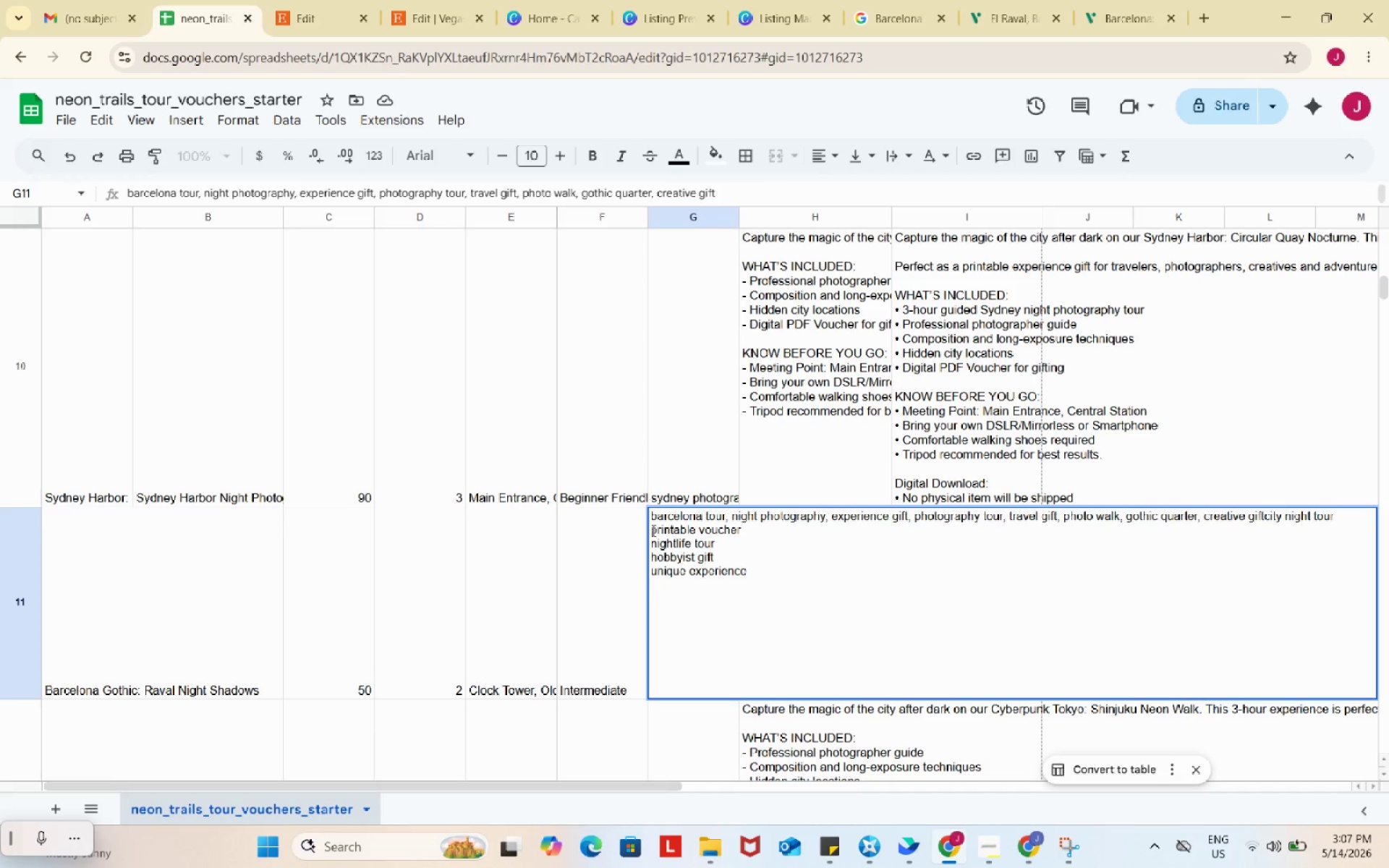 
key(Backspace)
 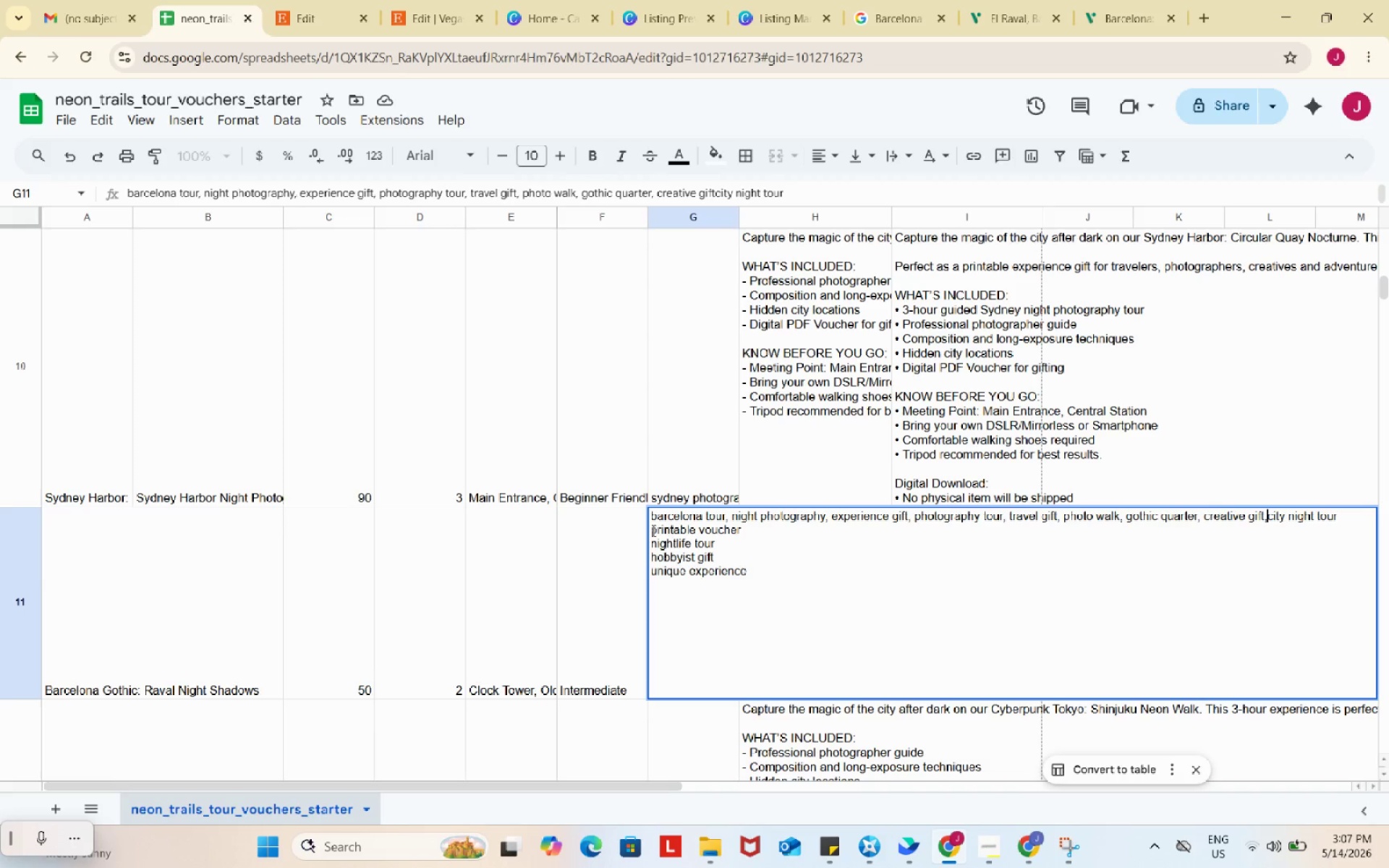 
key(Comma)
 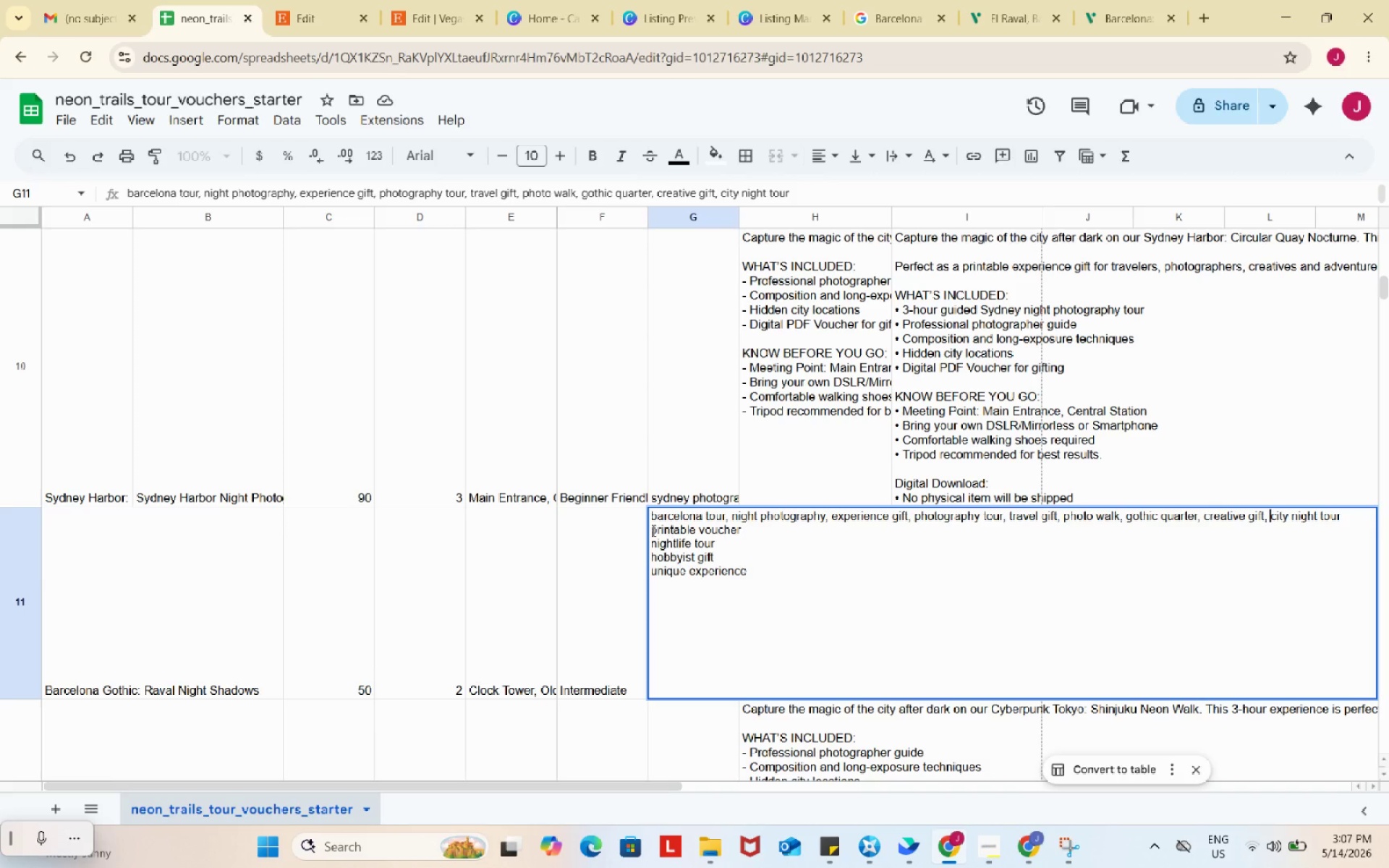 
key(Space)
 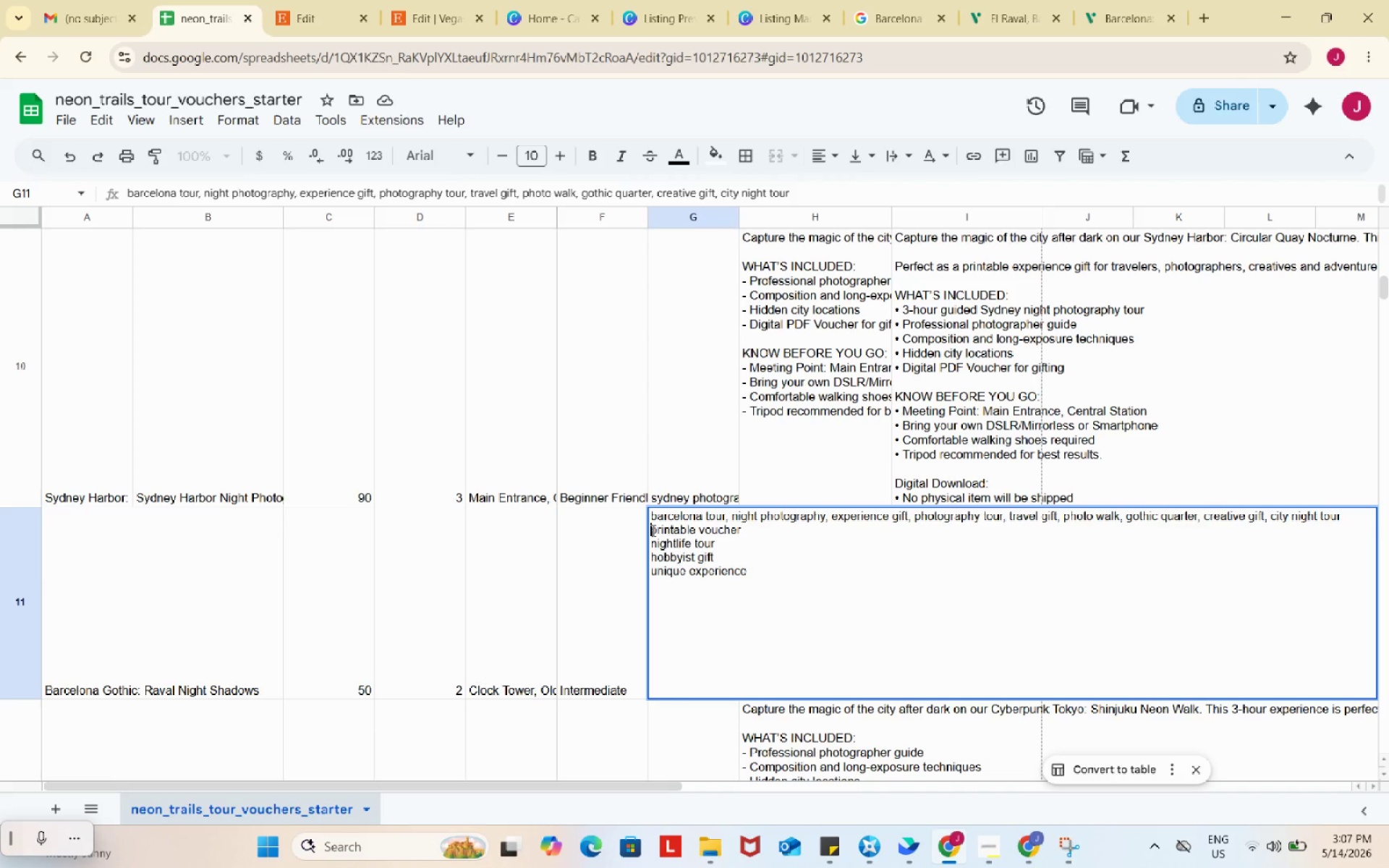 
left_click([652, 530])
 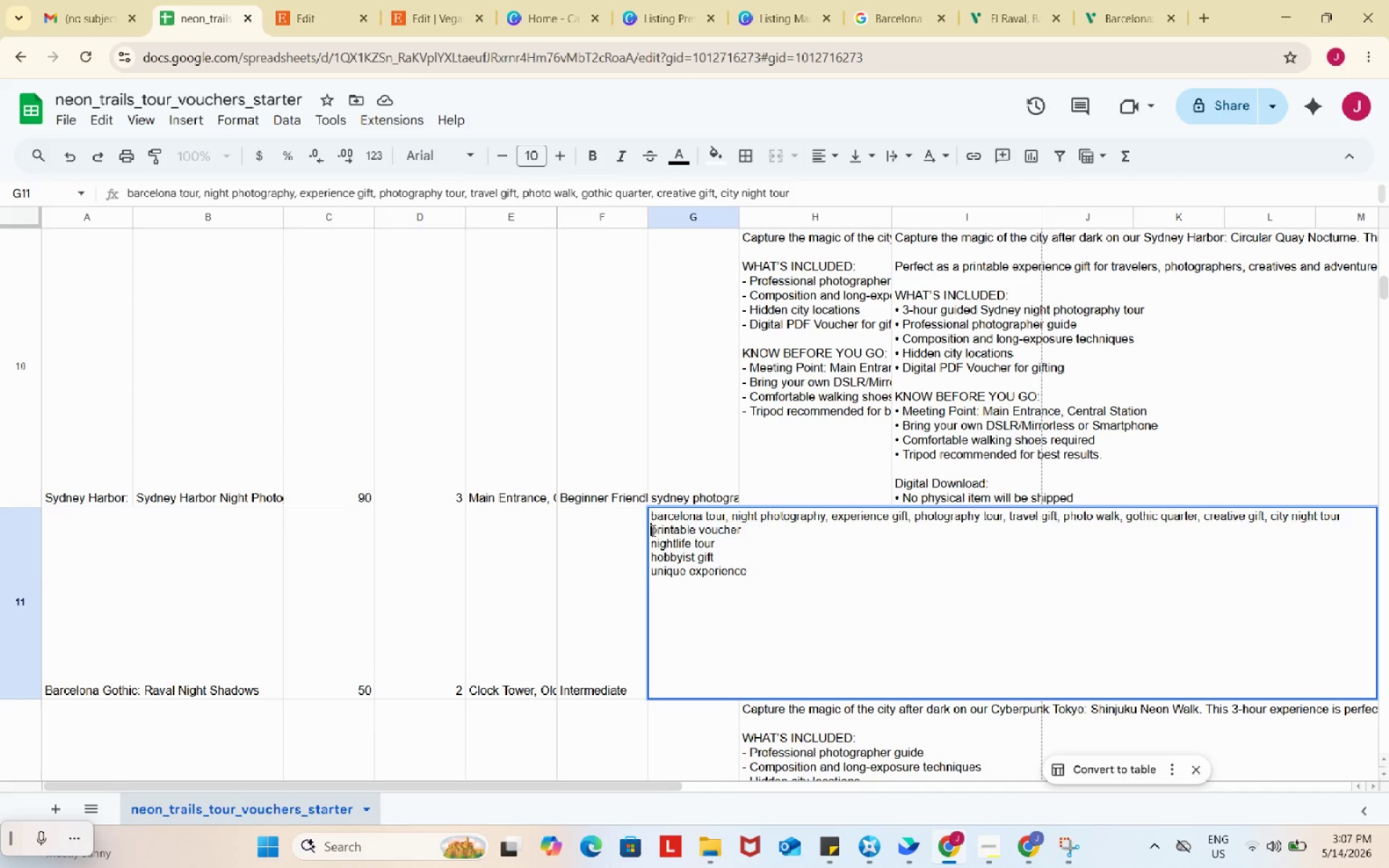 
key(Backspace)
 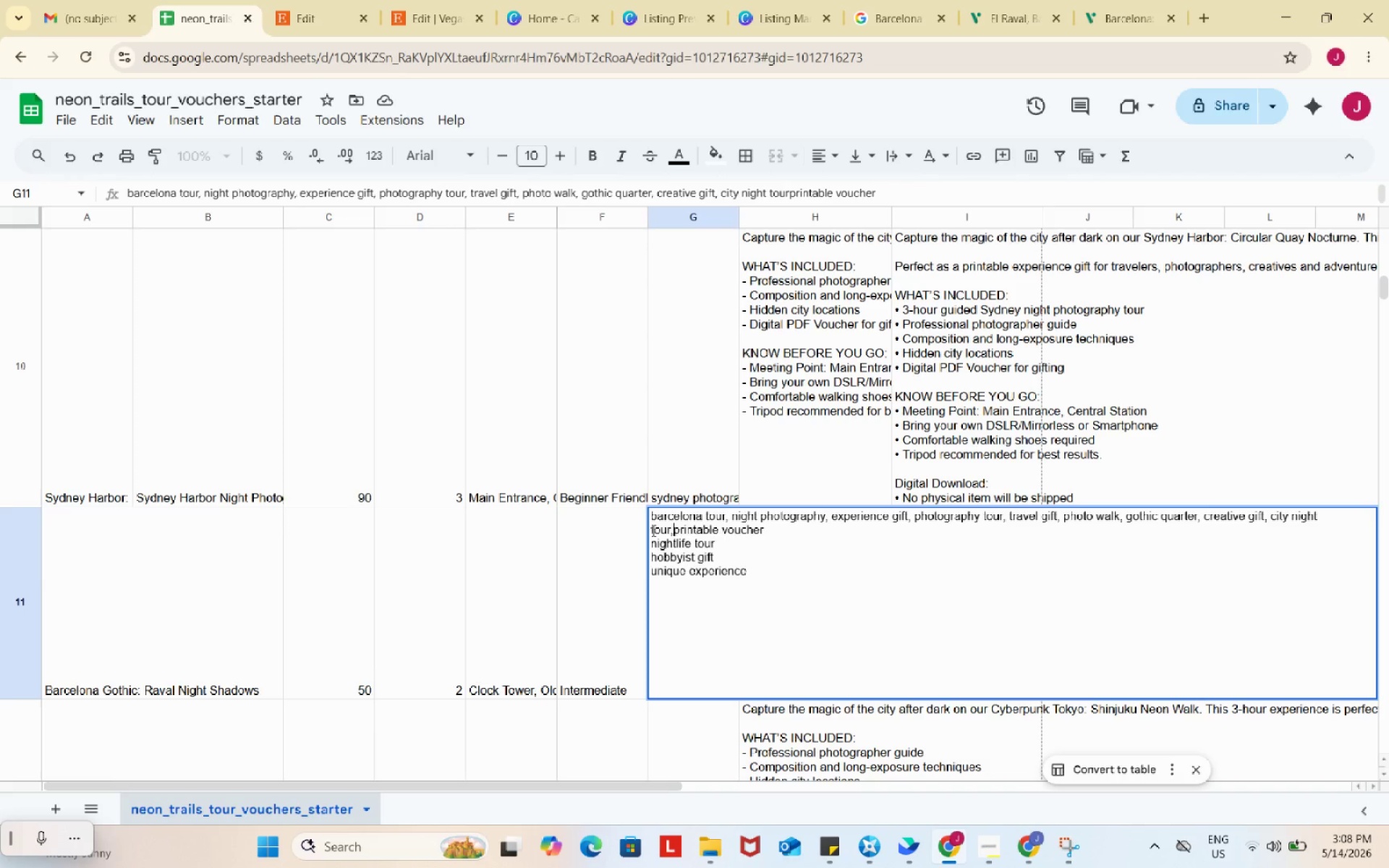 
key(Comma)
 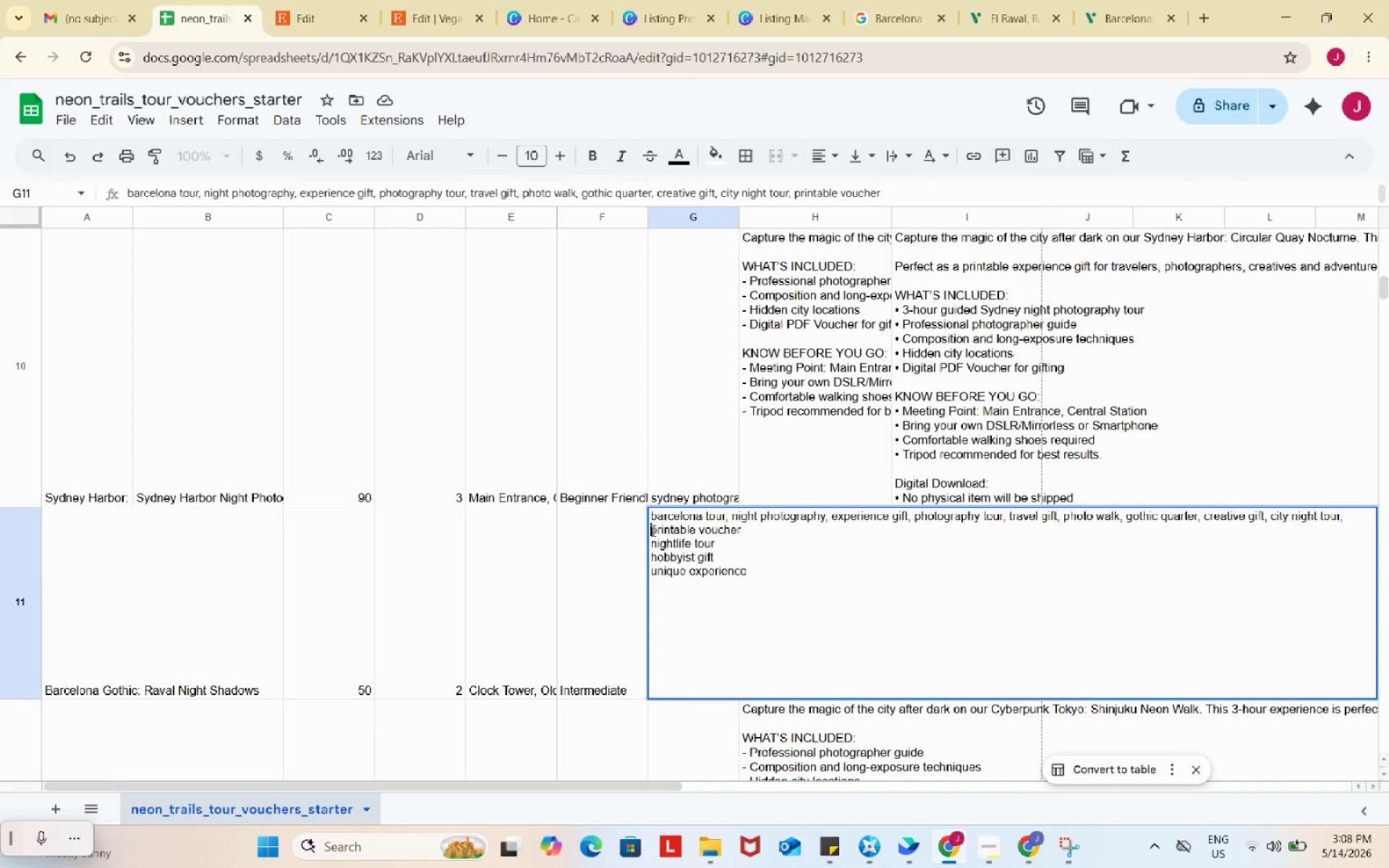 
key(Space)
 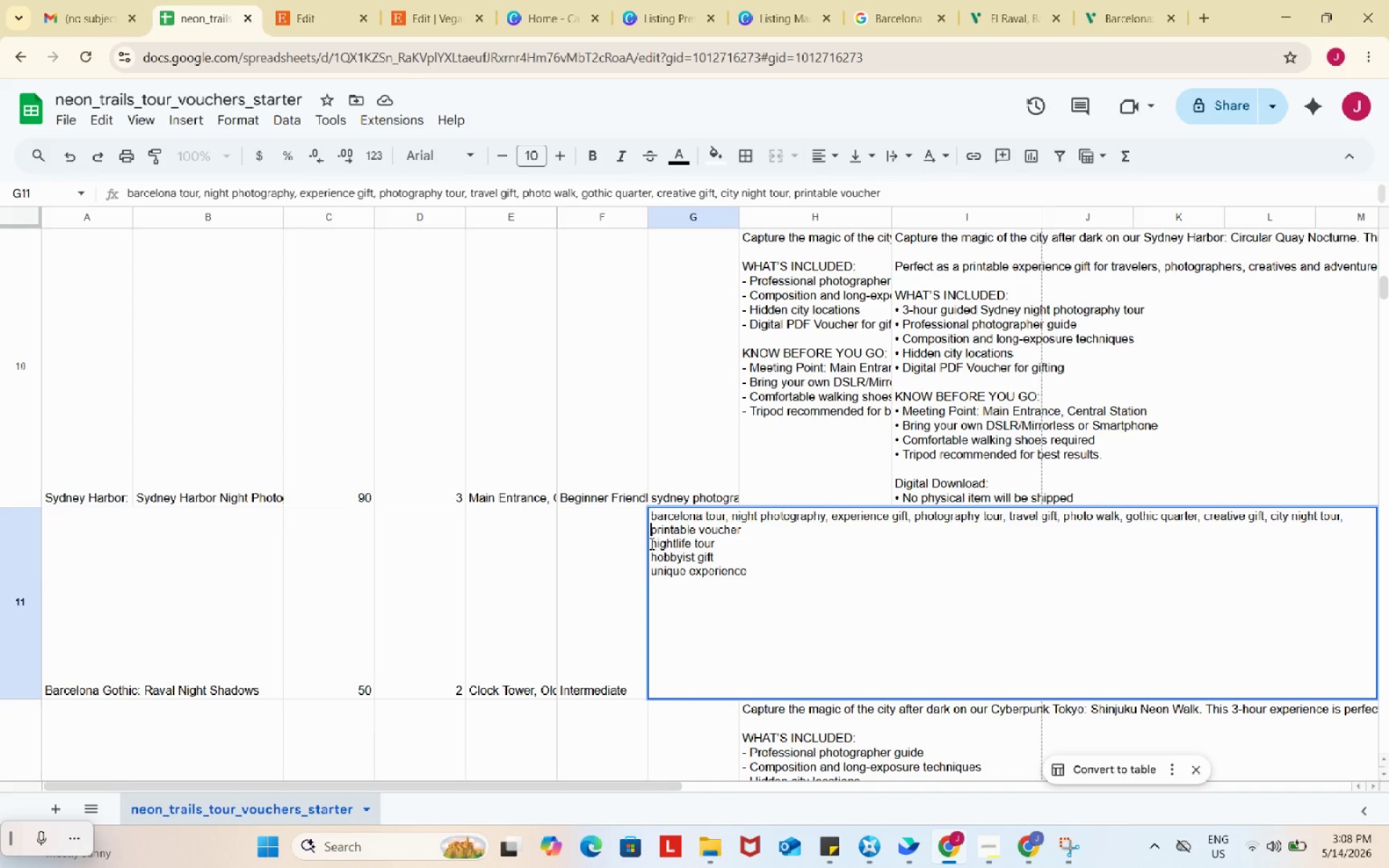 
left_click([652, 544])
 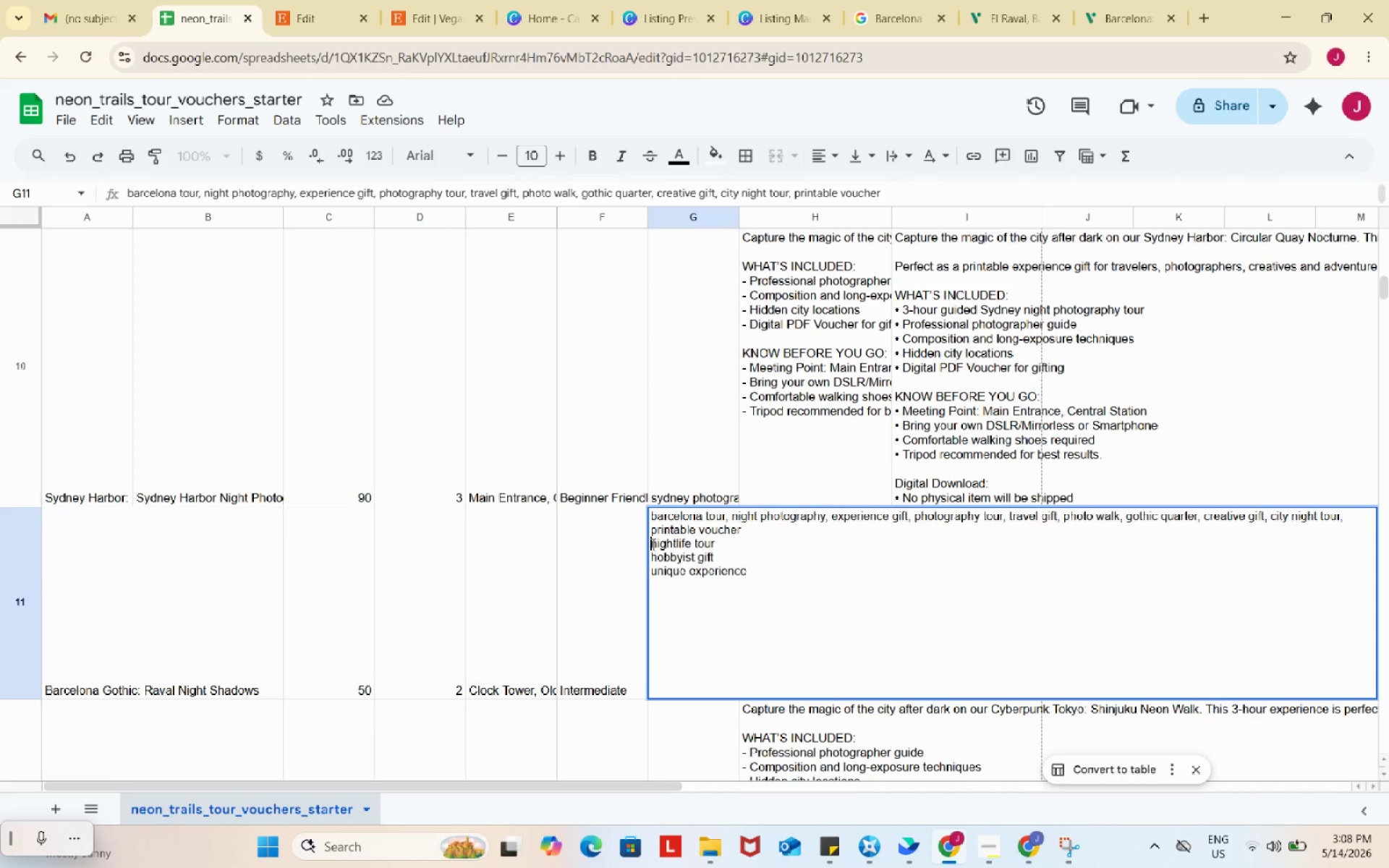 
key(Backspace)
 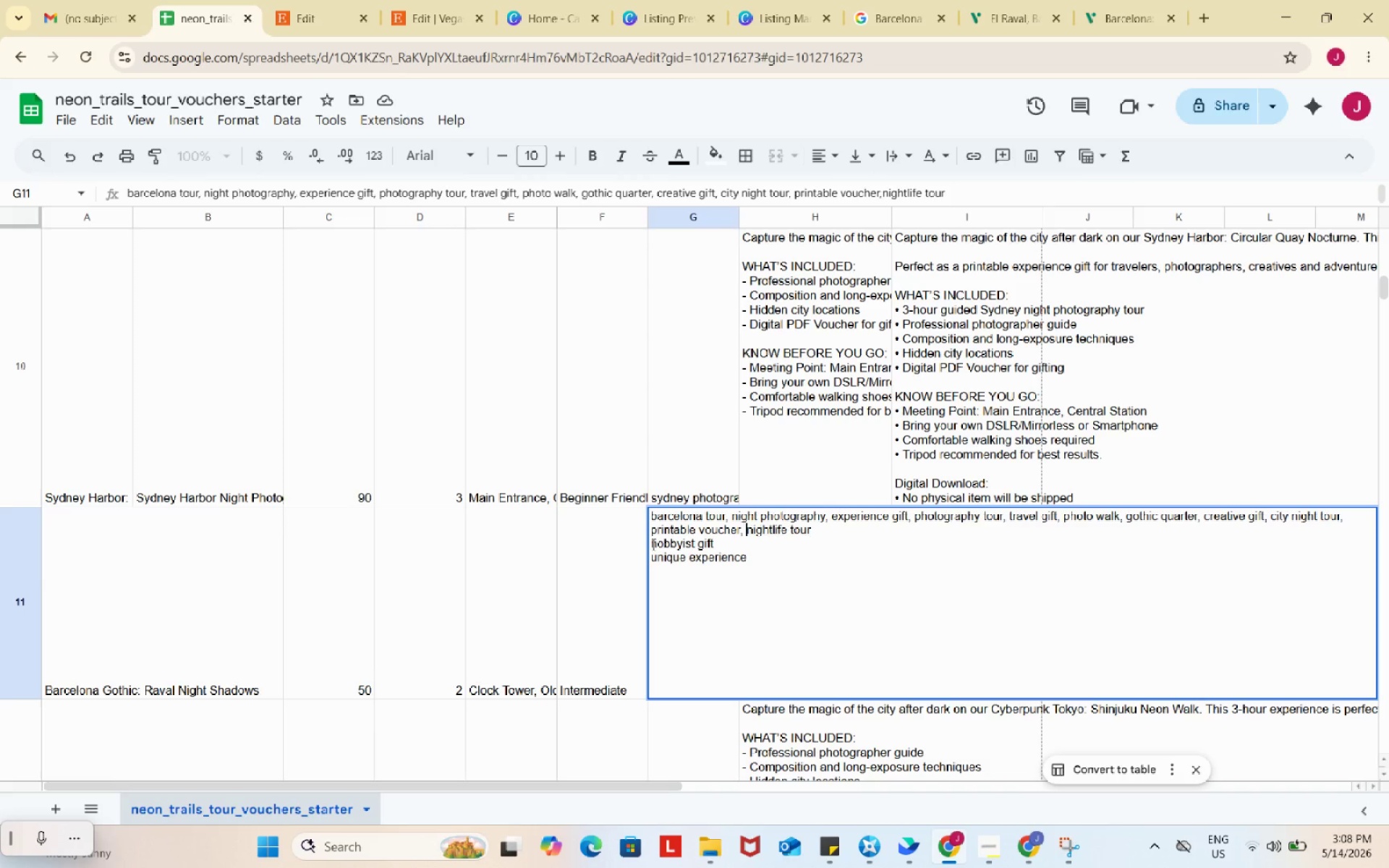 
key(Comma)
 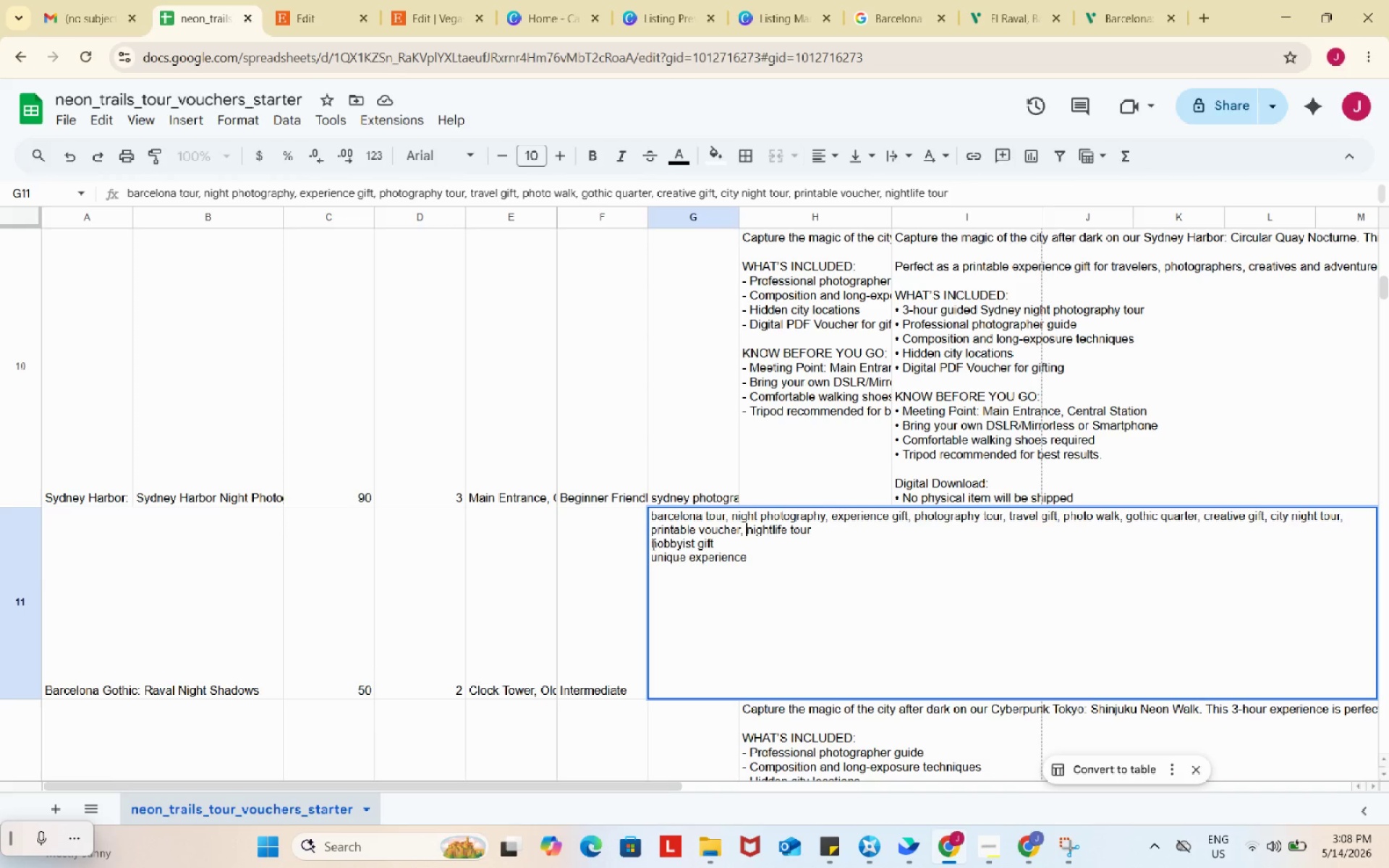 
key(Space)
 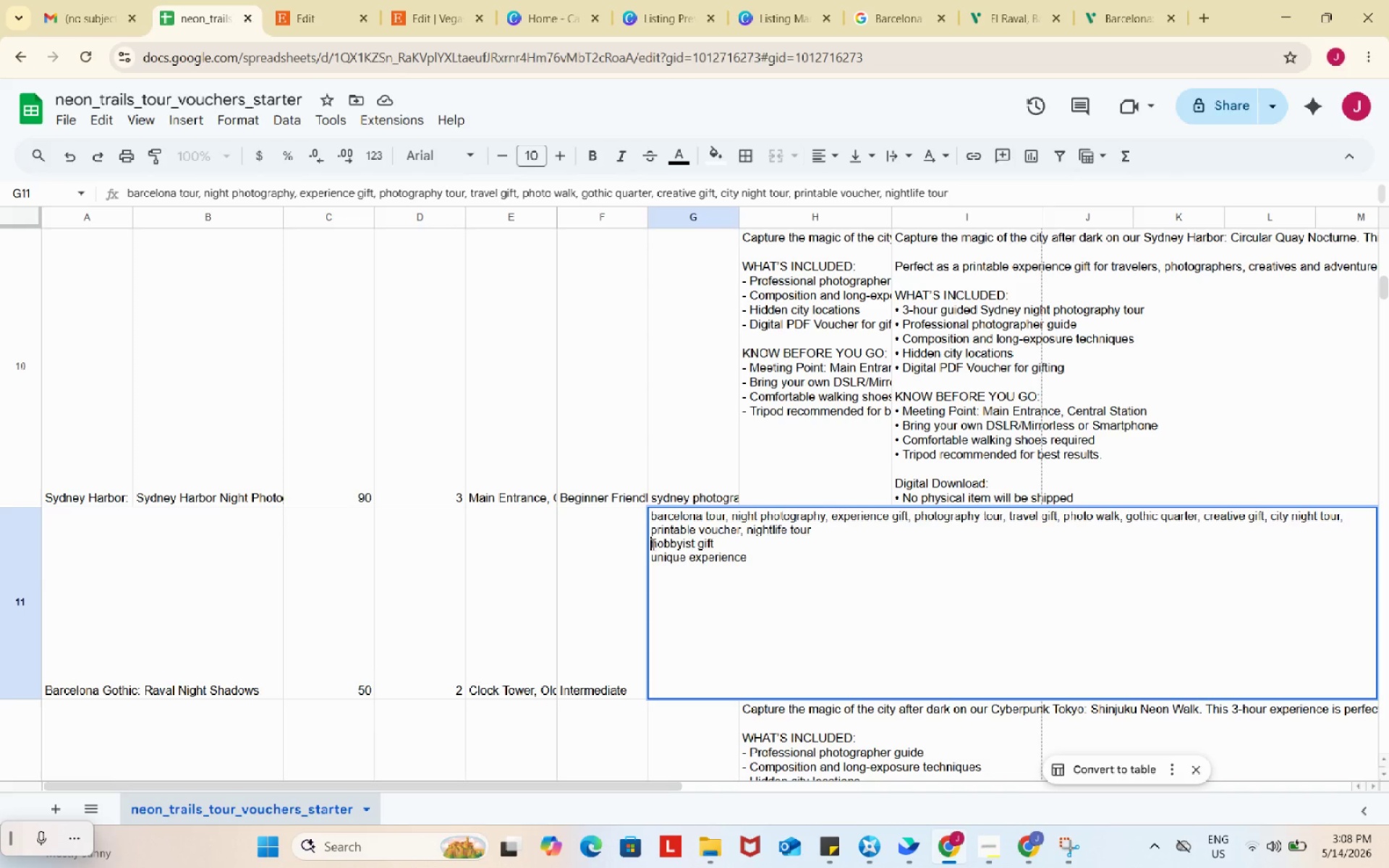 
left_click([652, 544])
 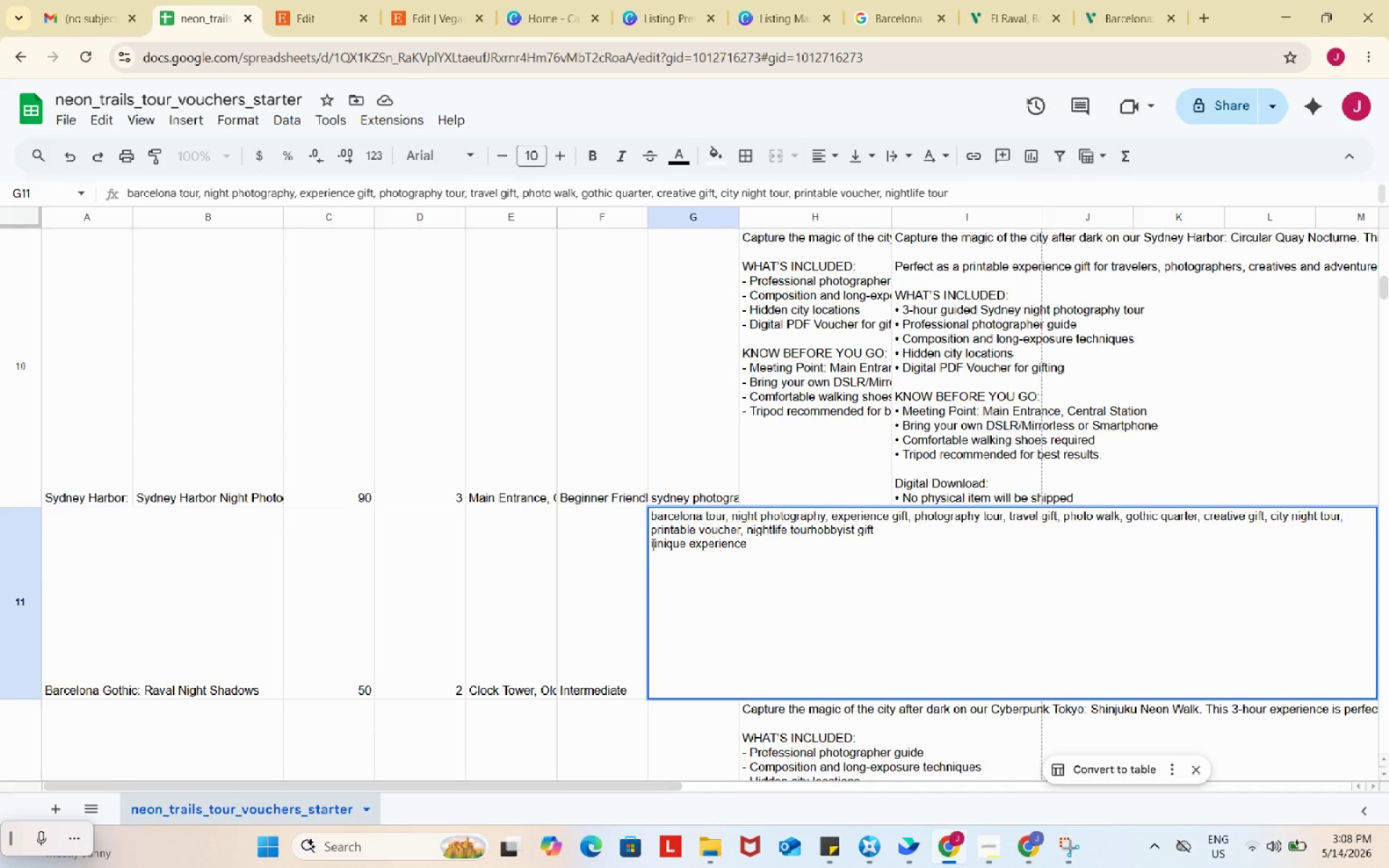 
key(Backspace)
 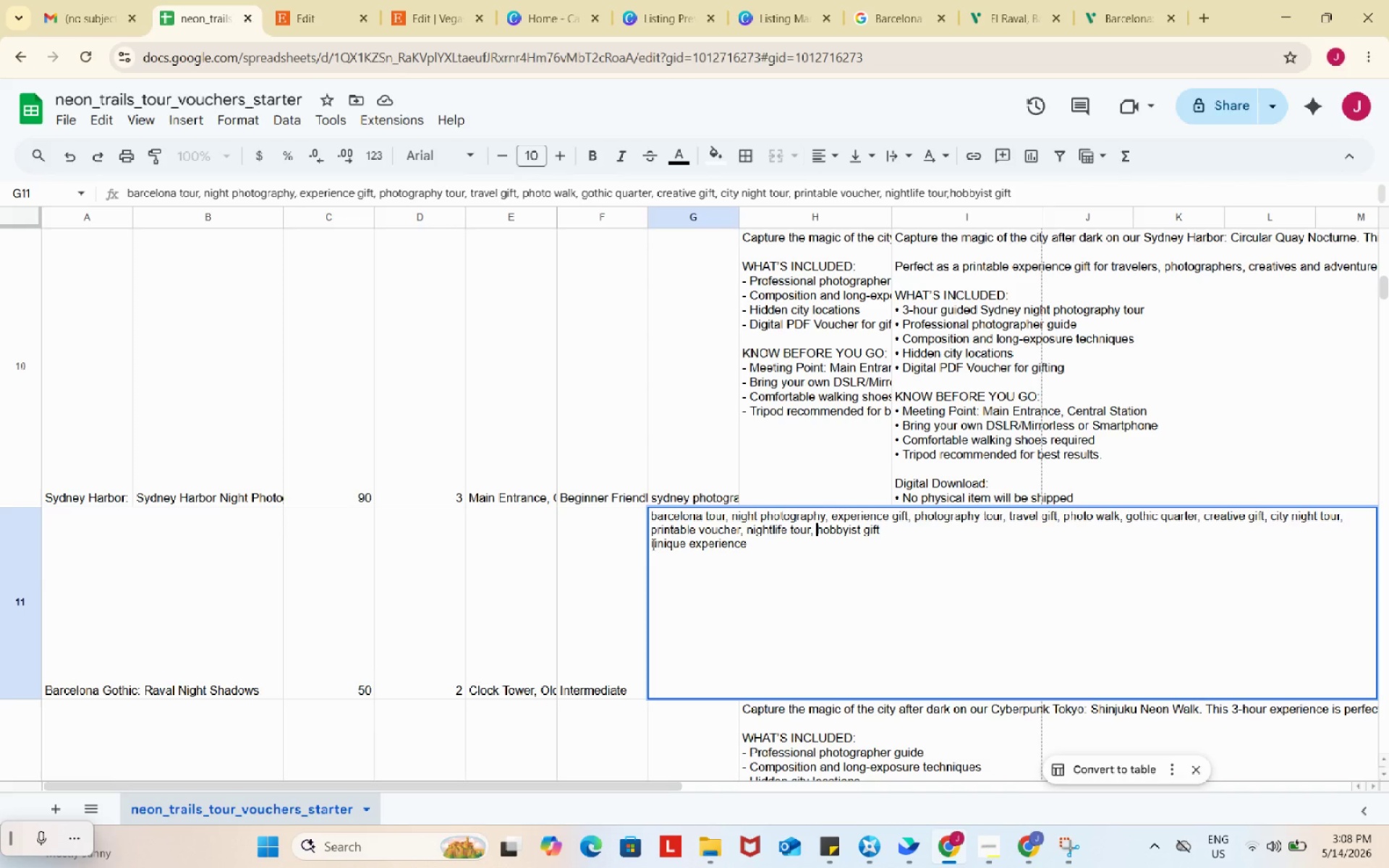 
key(Comma)
 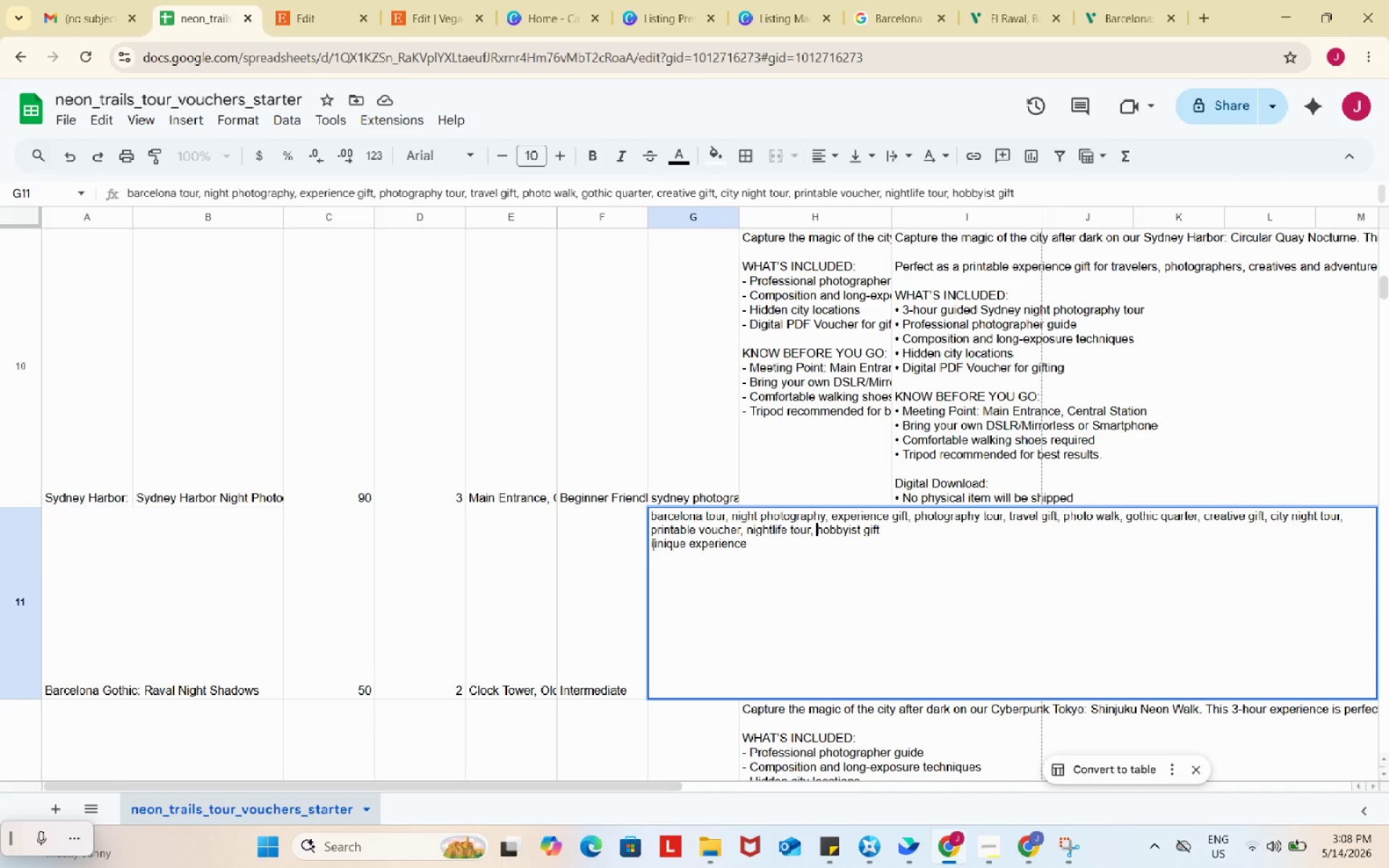 
key(Space)
 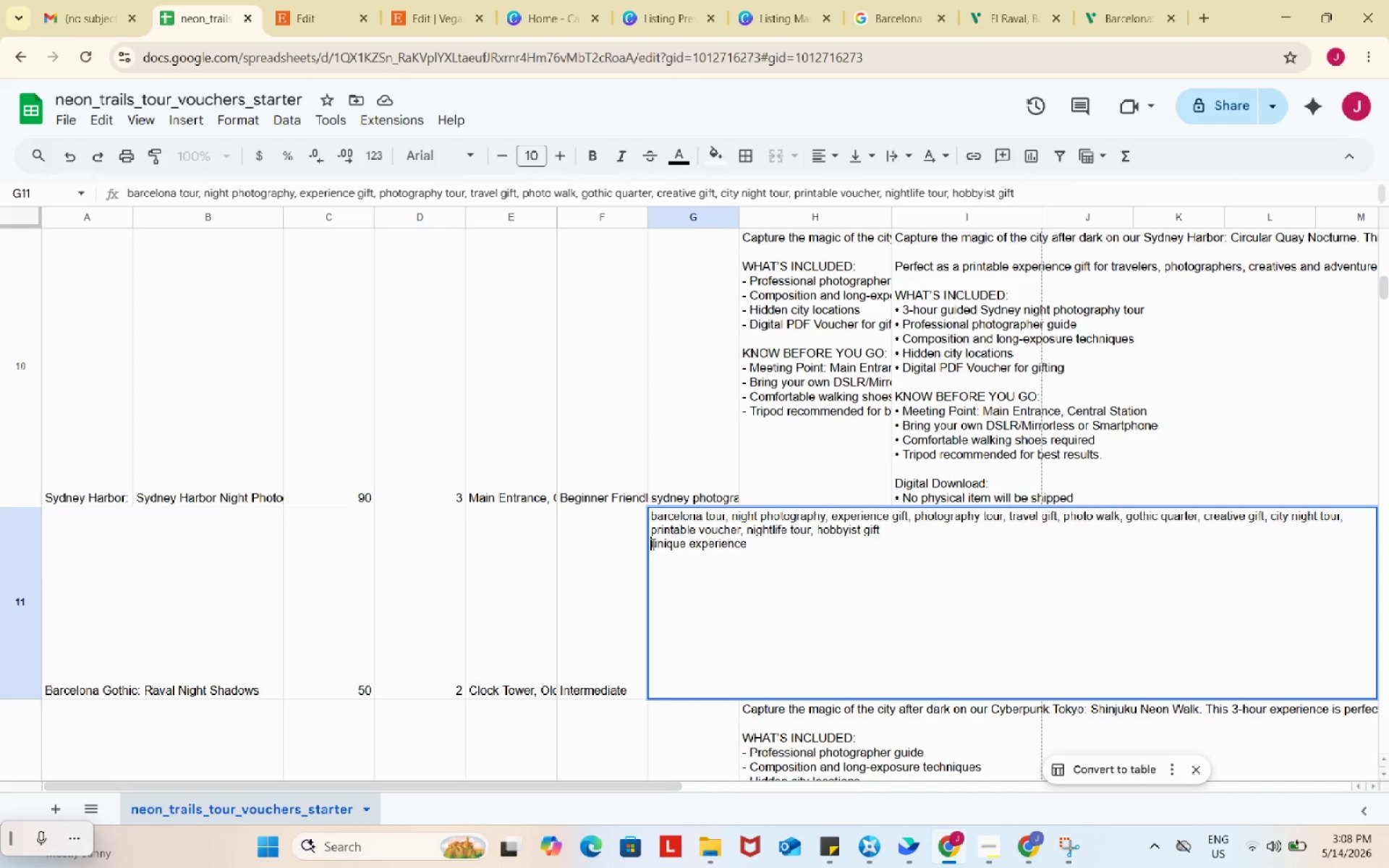 
left_click([652, 544])
 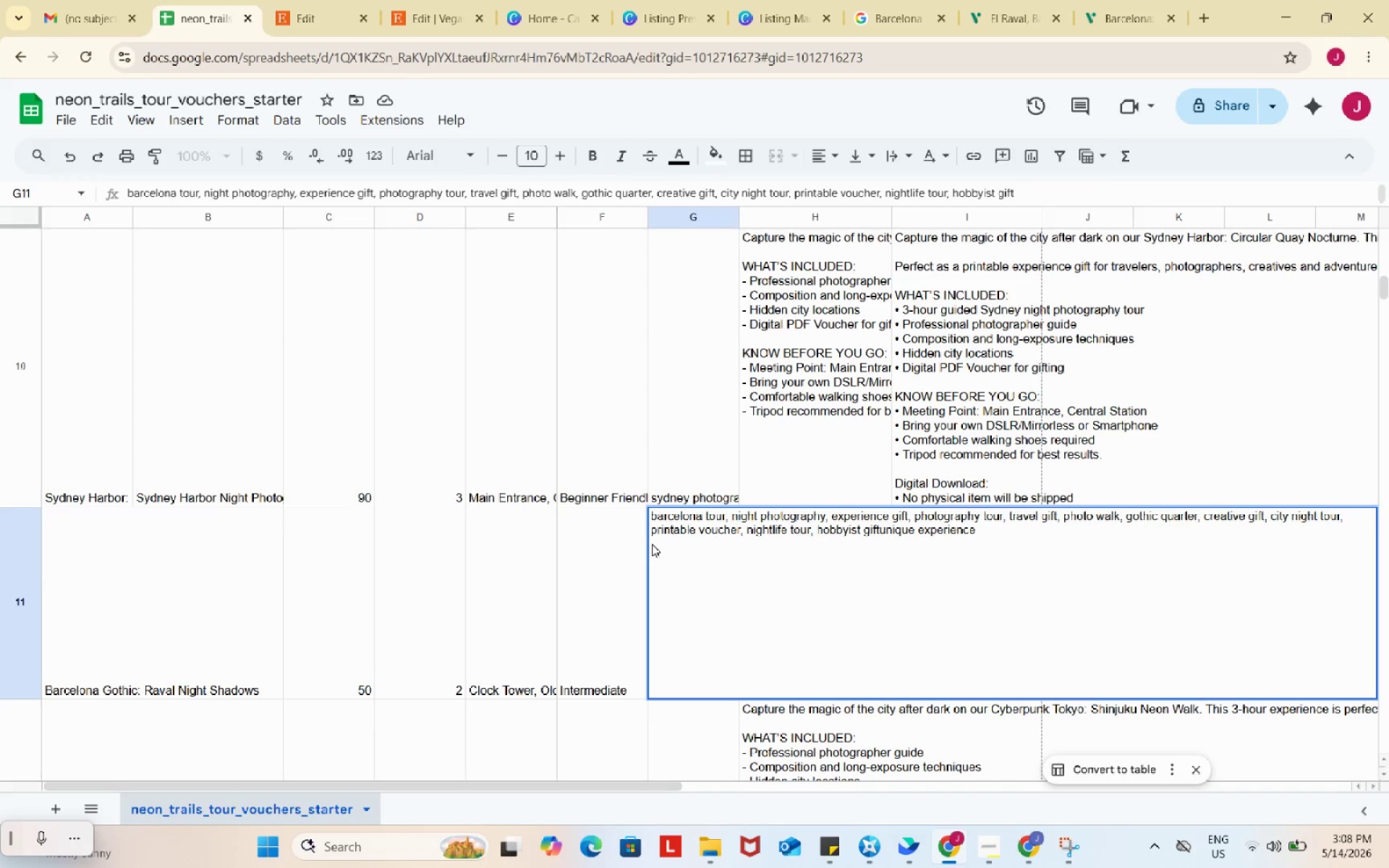 
key(Backspace)
 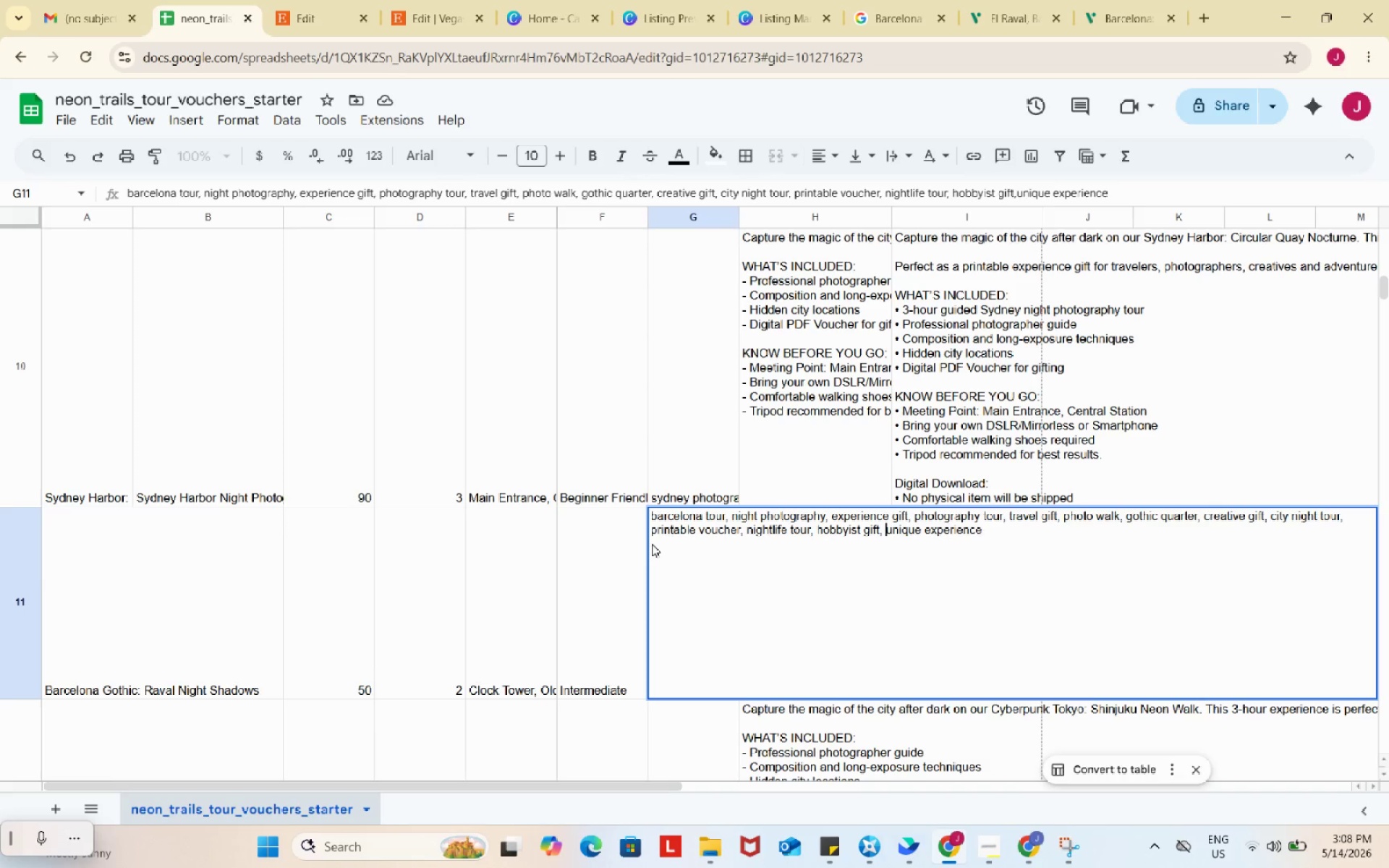 
key(Comma)
 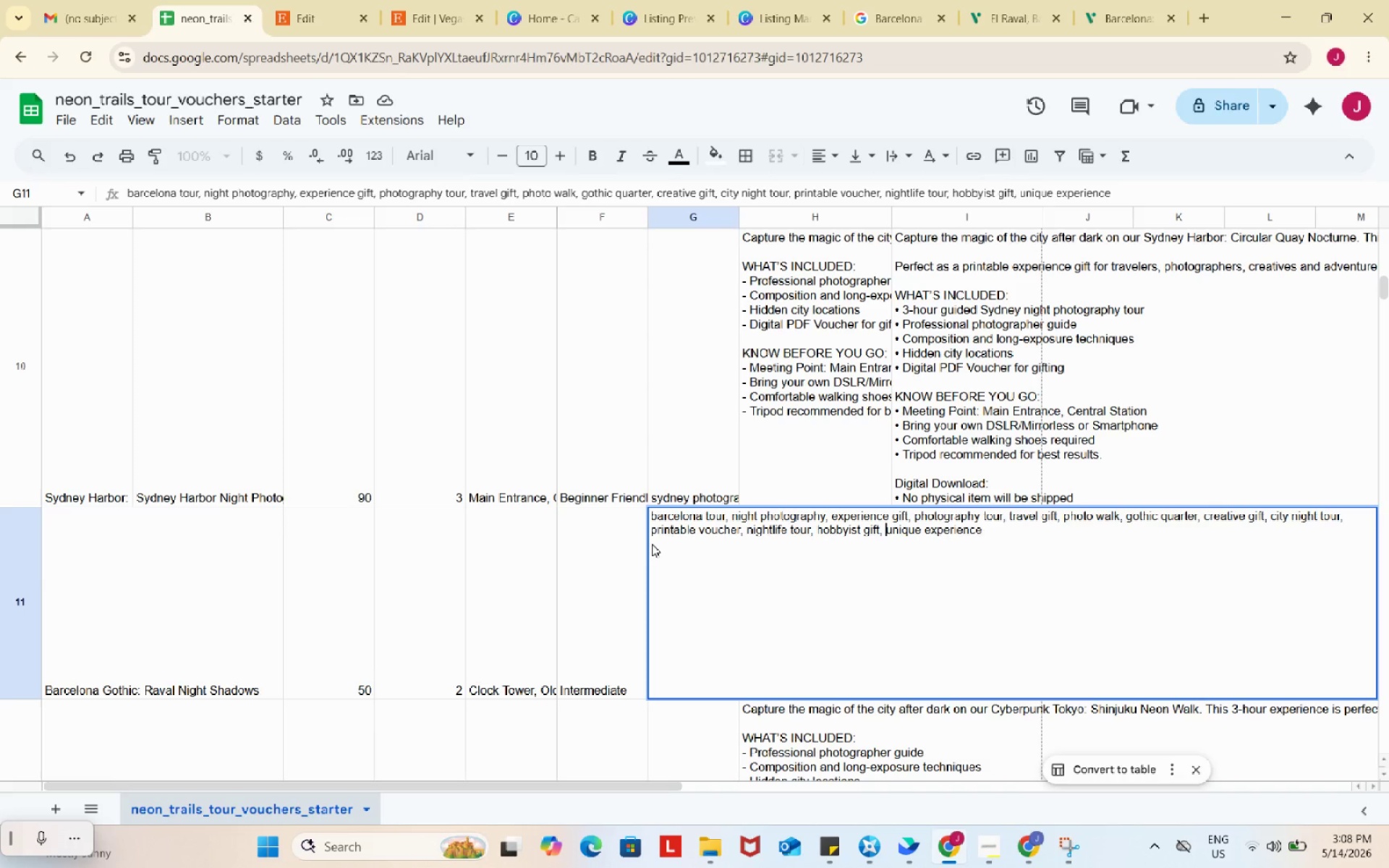 
key(Space)
 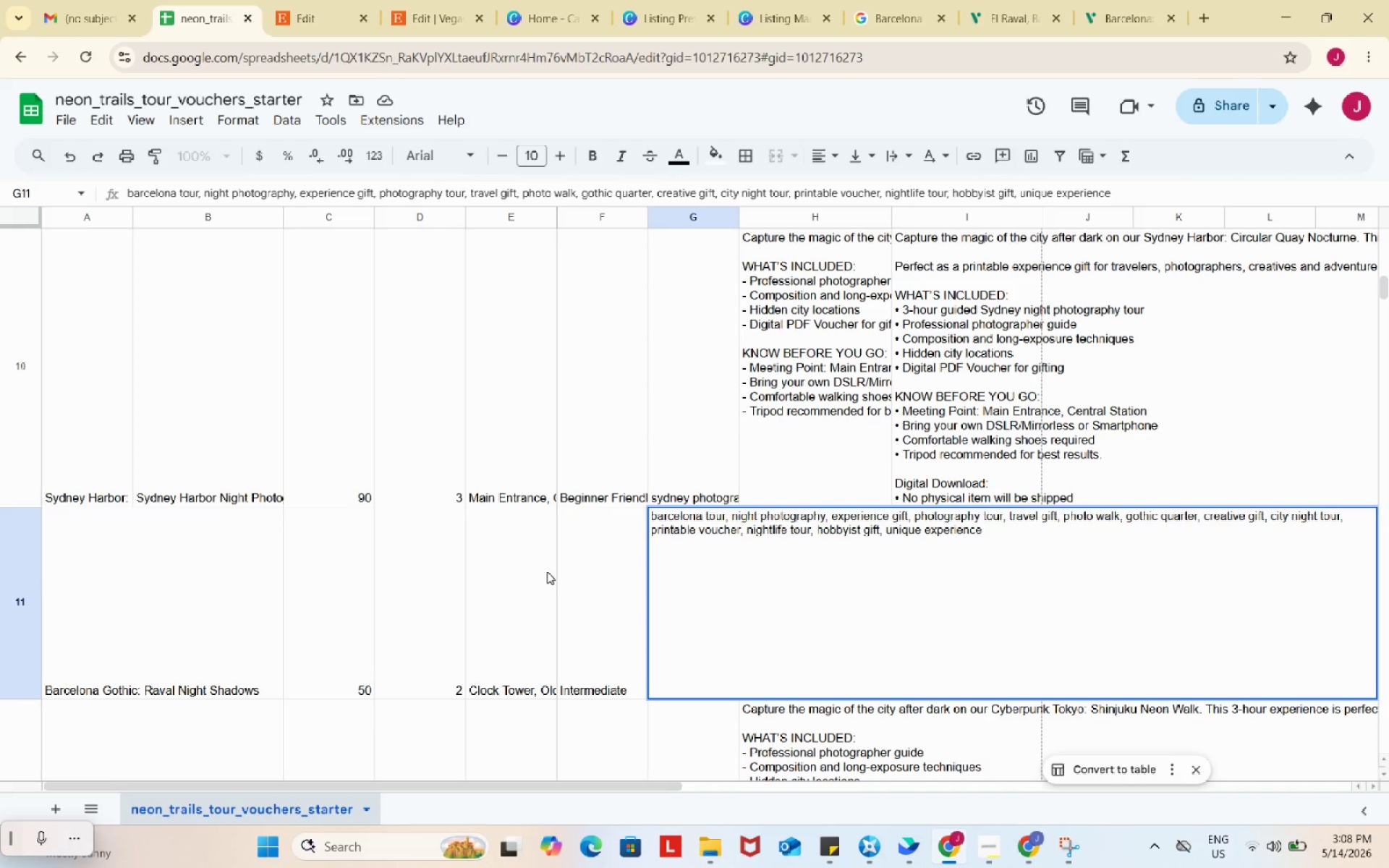 
left_click([547, 571])
 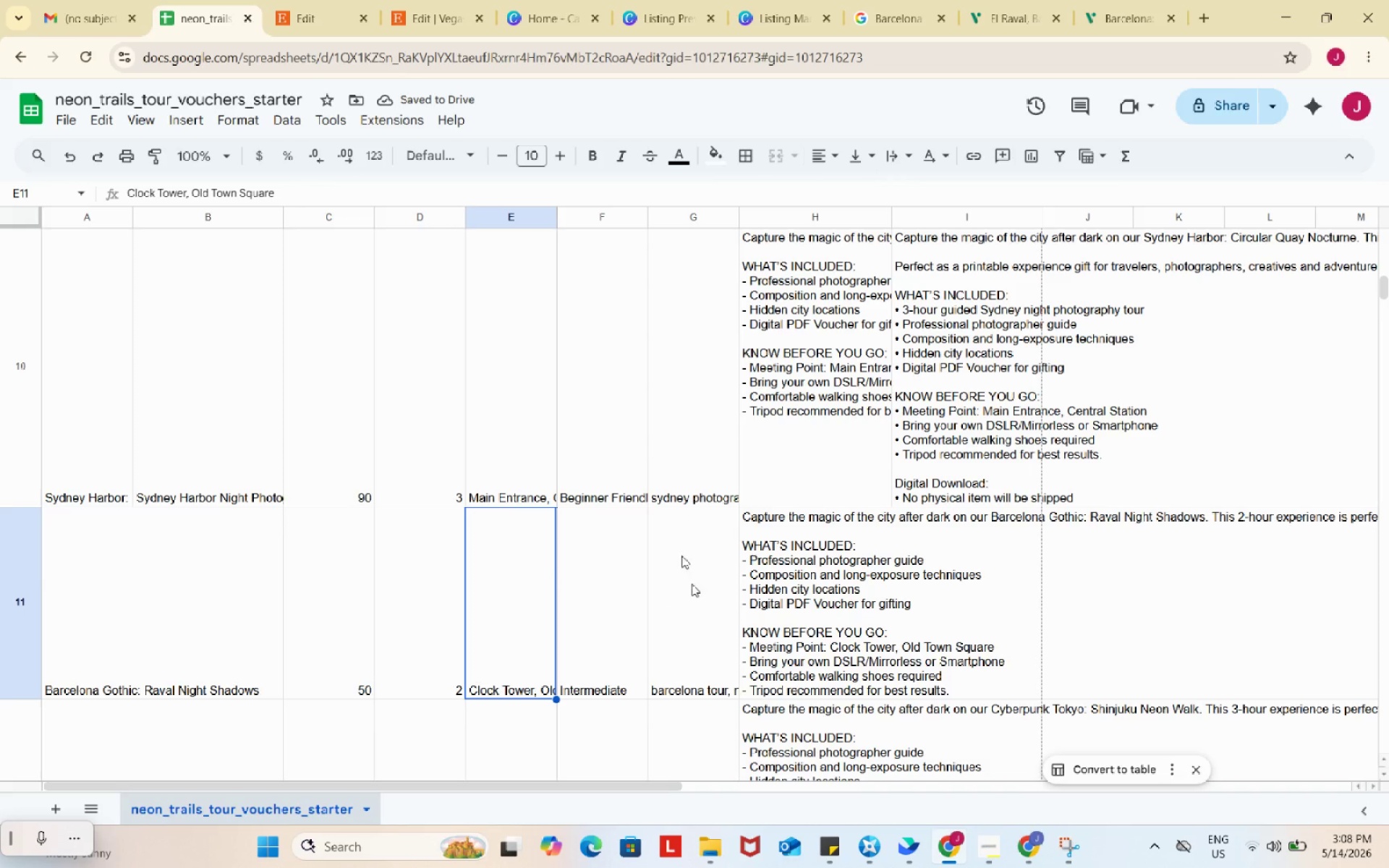 
left_click([330, 0])
 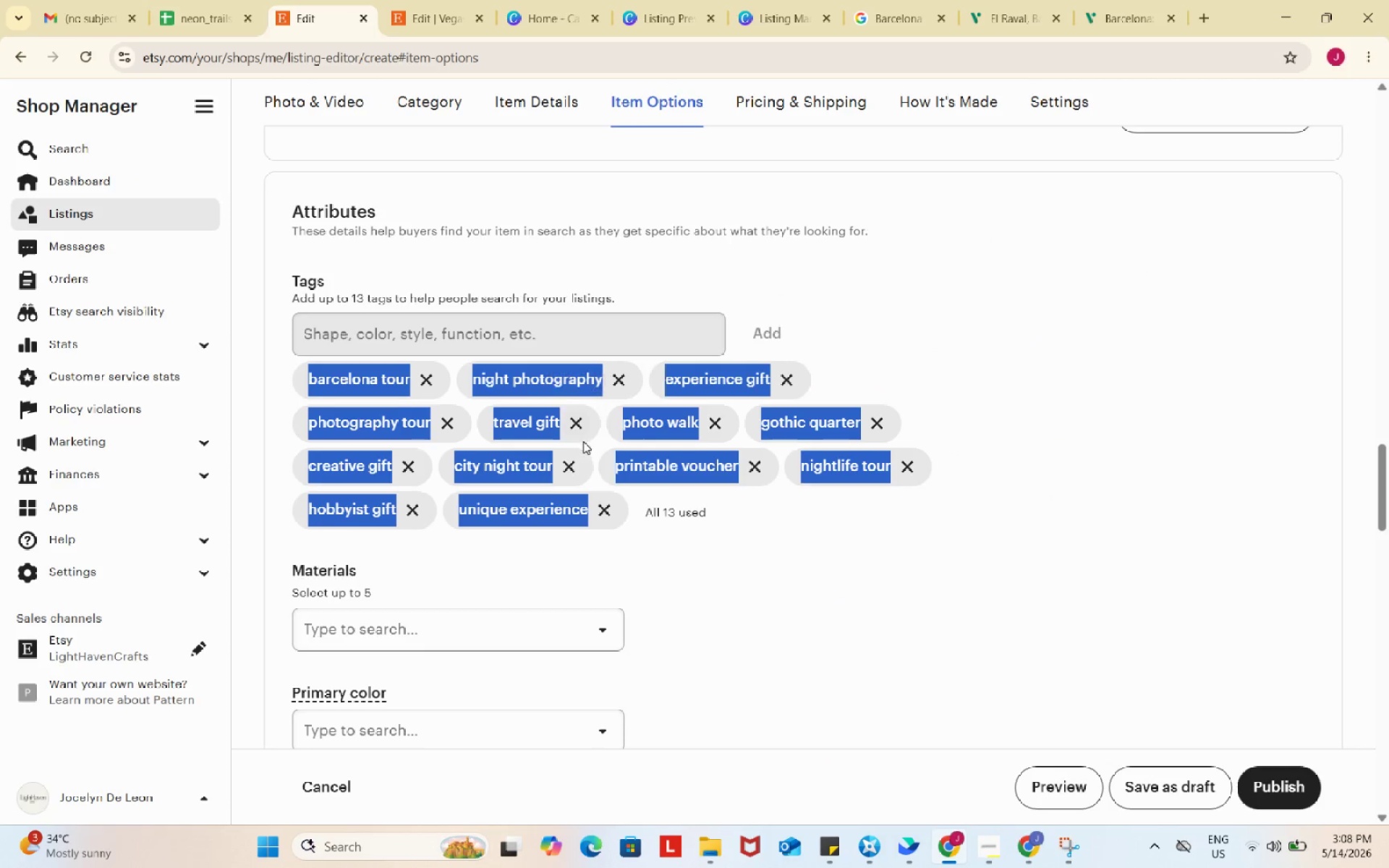 
scroll: coordinate [583, 441], scroll_direction: up, amount: 2.0
 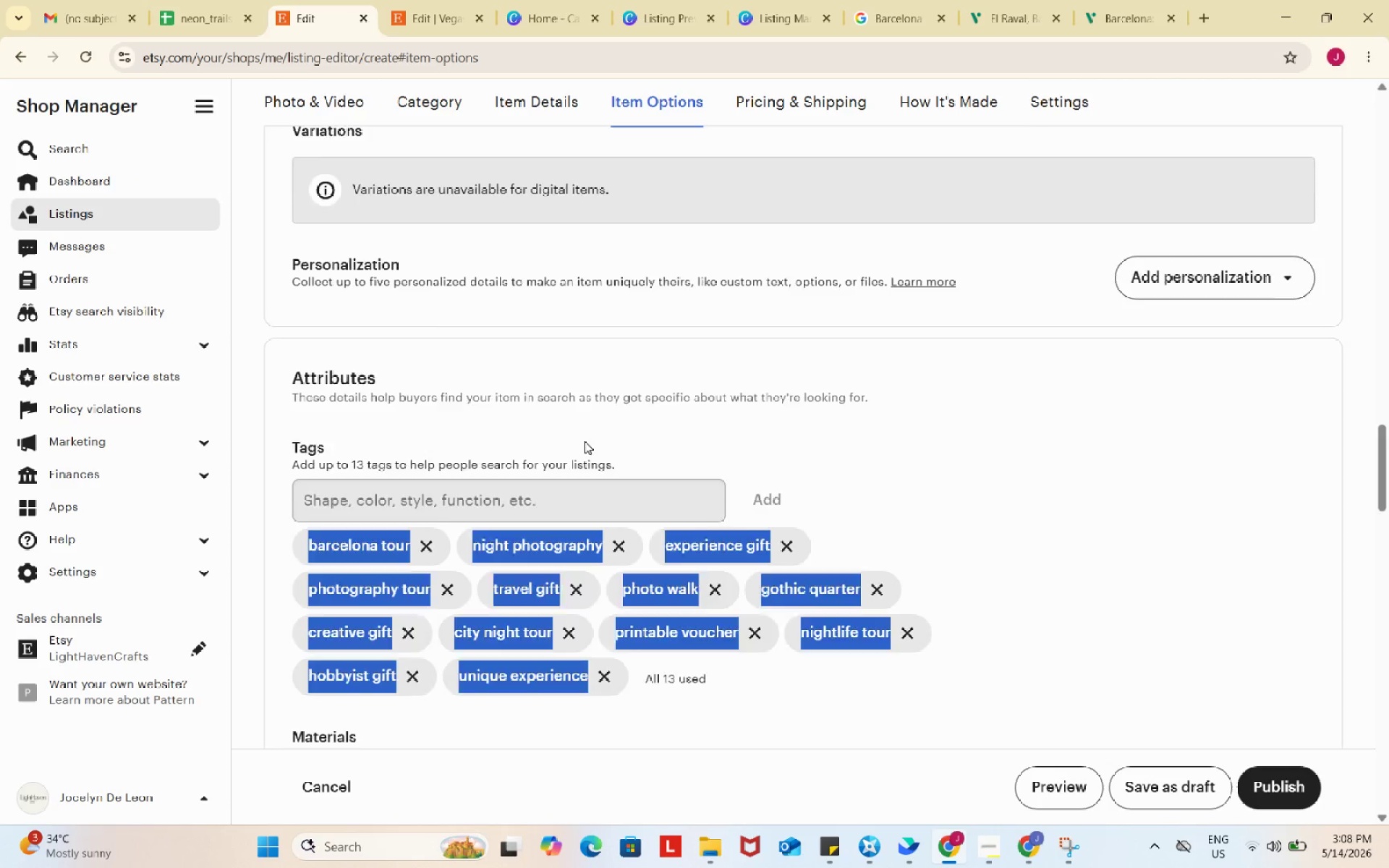 
left_click([383, 278])
 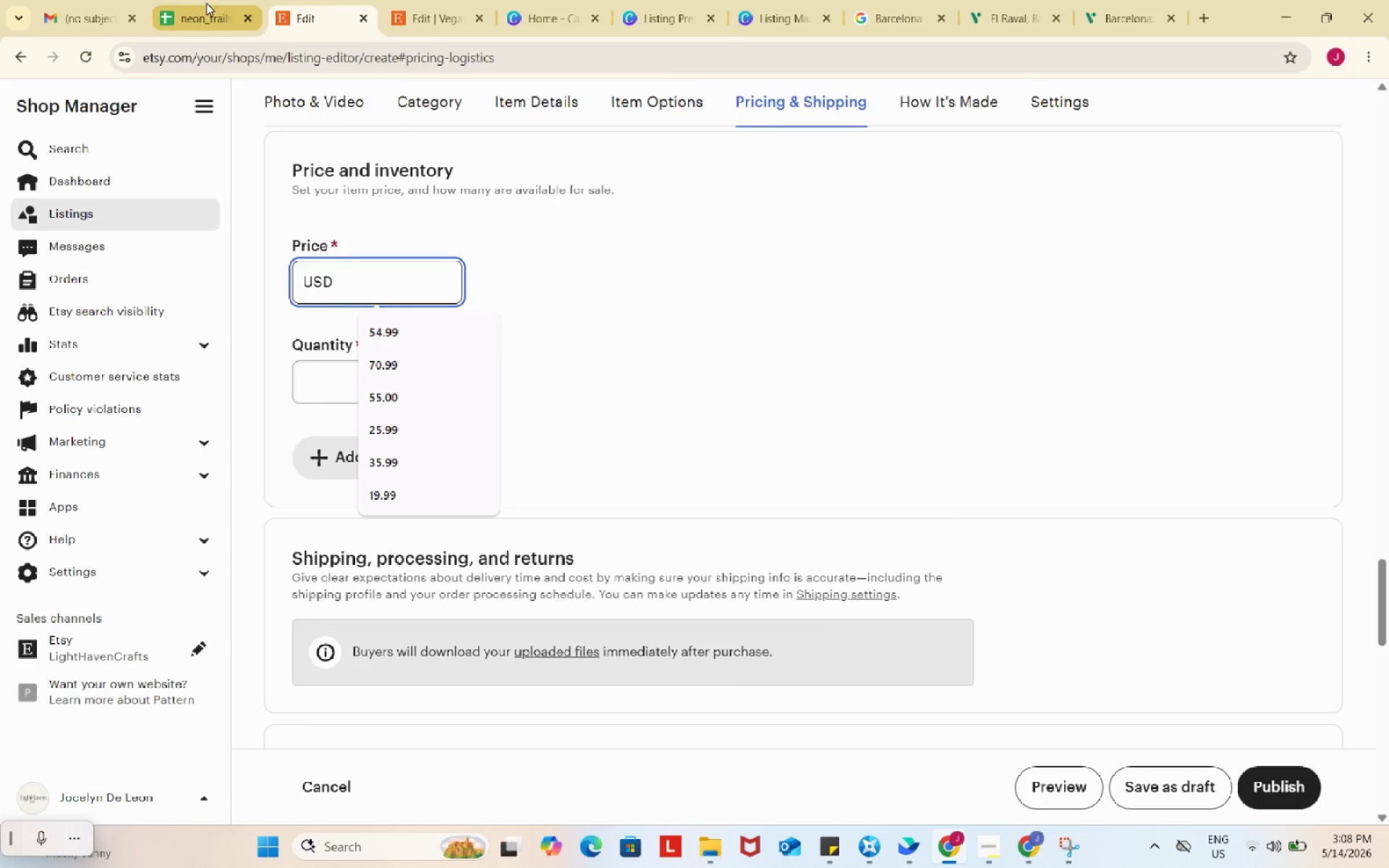 
scroll: coordinate [585, 441], scroll_direction: down, amount: 13.0
 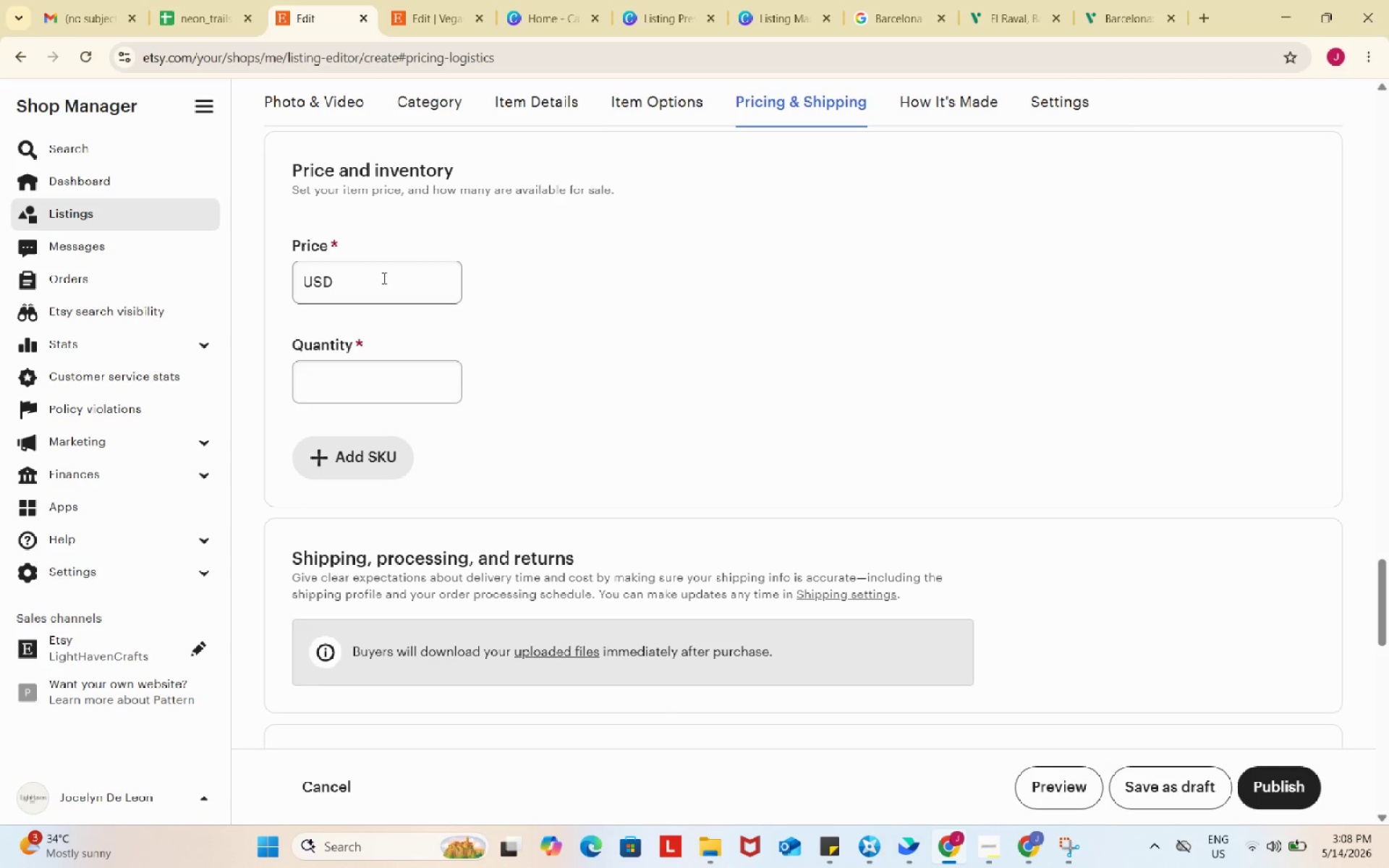 
left_click([206, 3])
 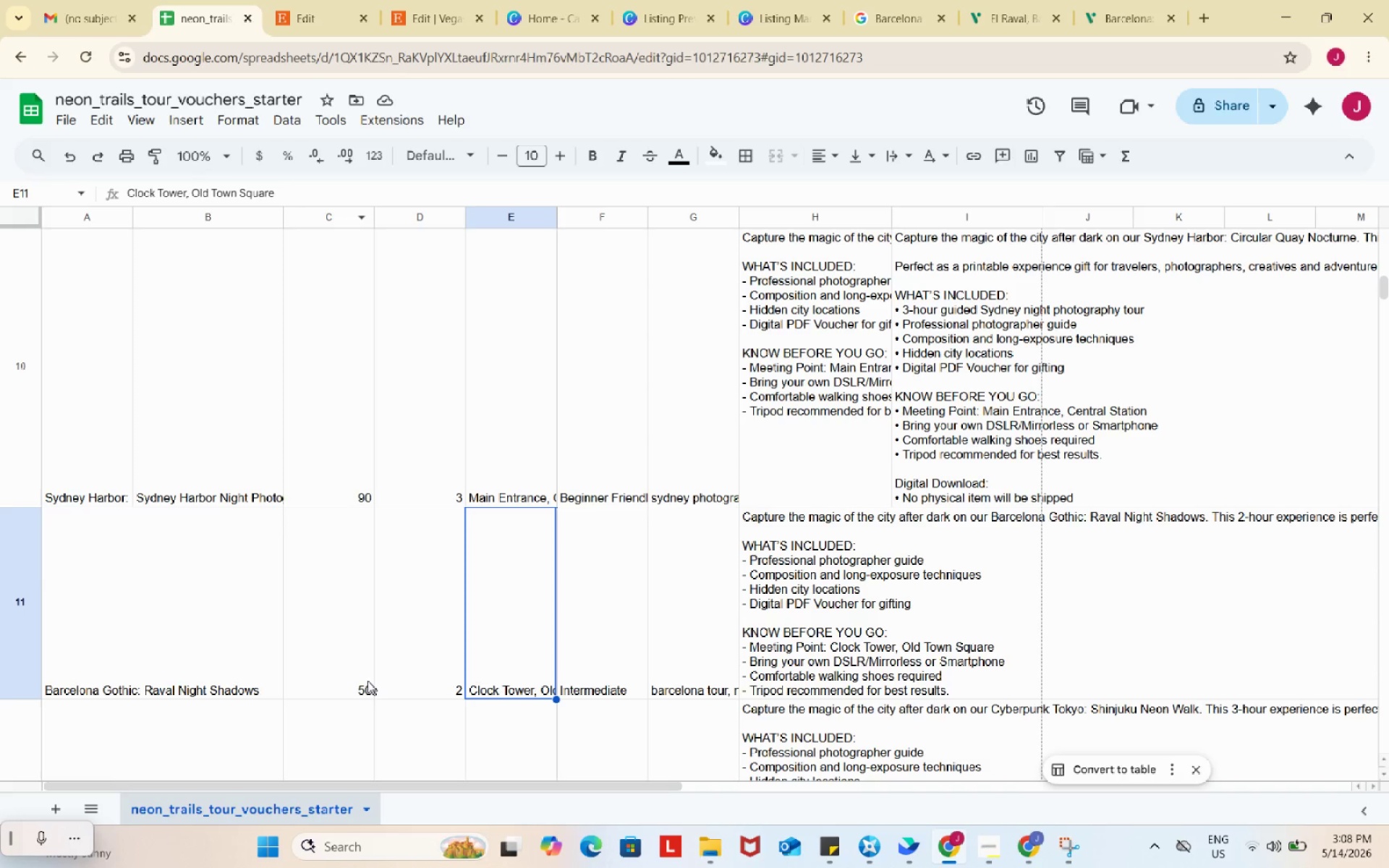 
left_click([349, 658])
 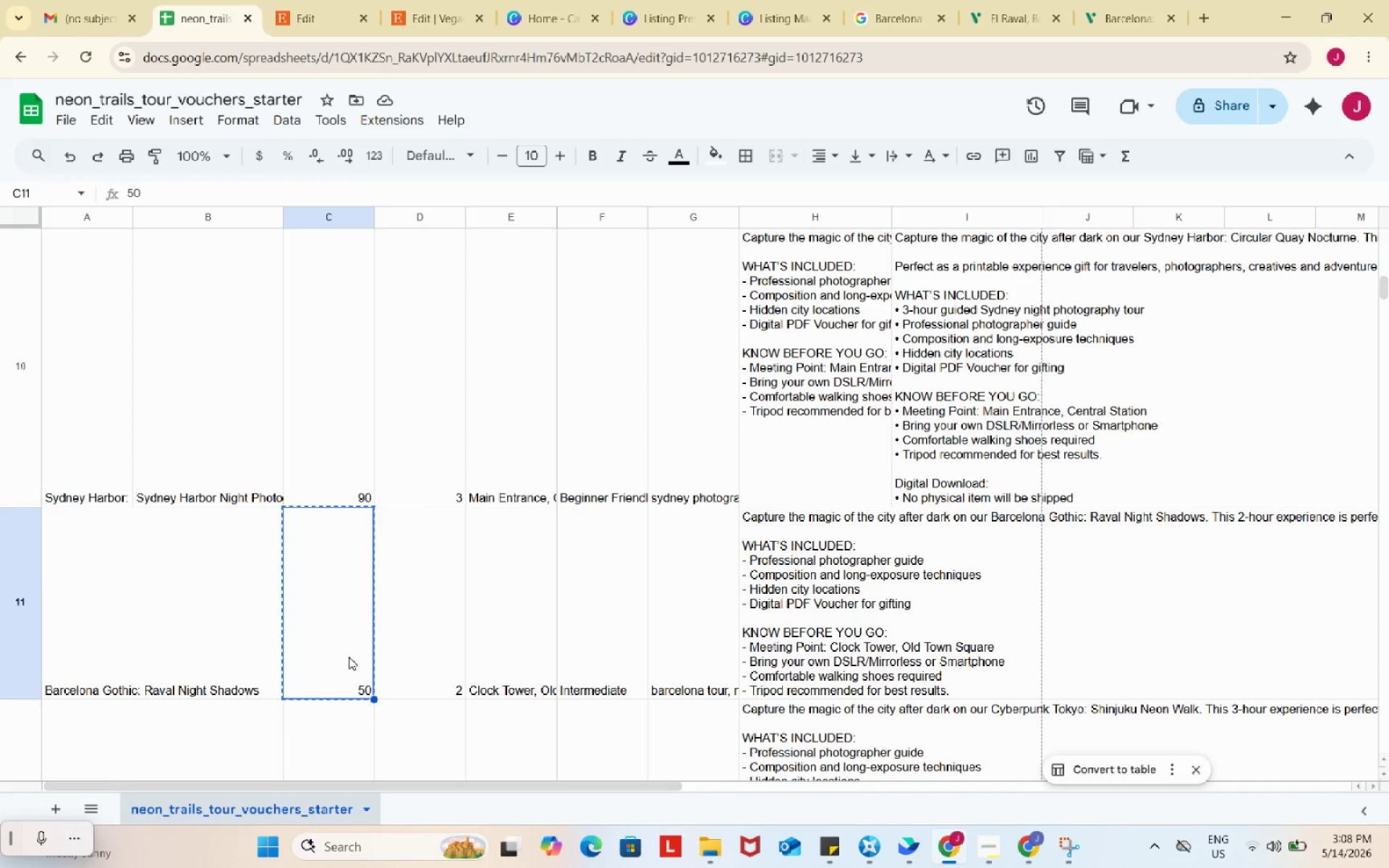 
key(Control+ControlLeft)
 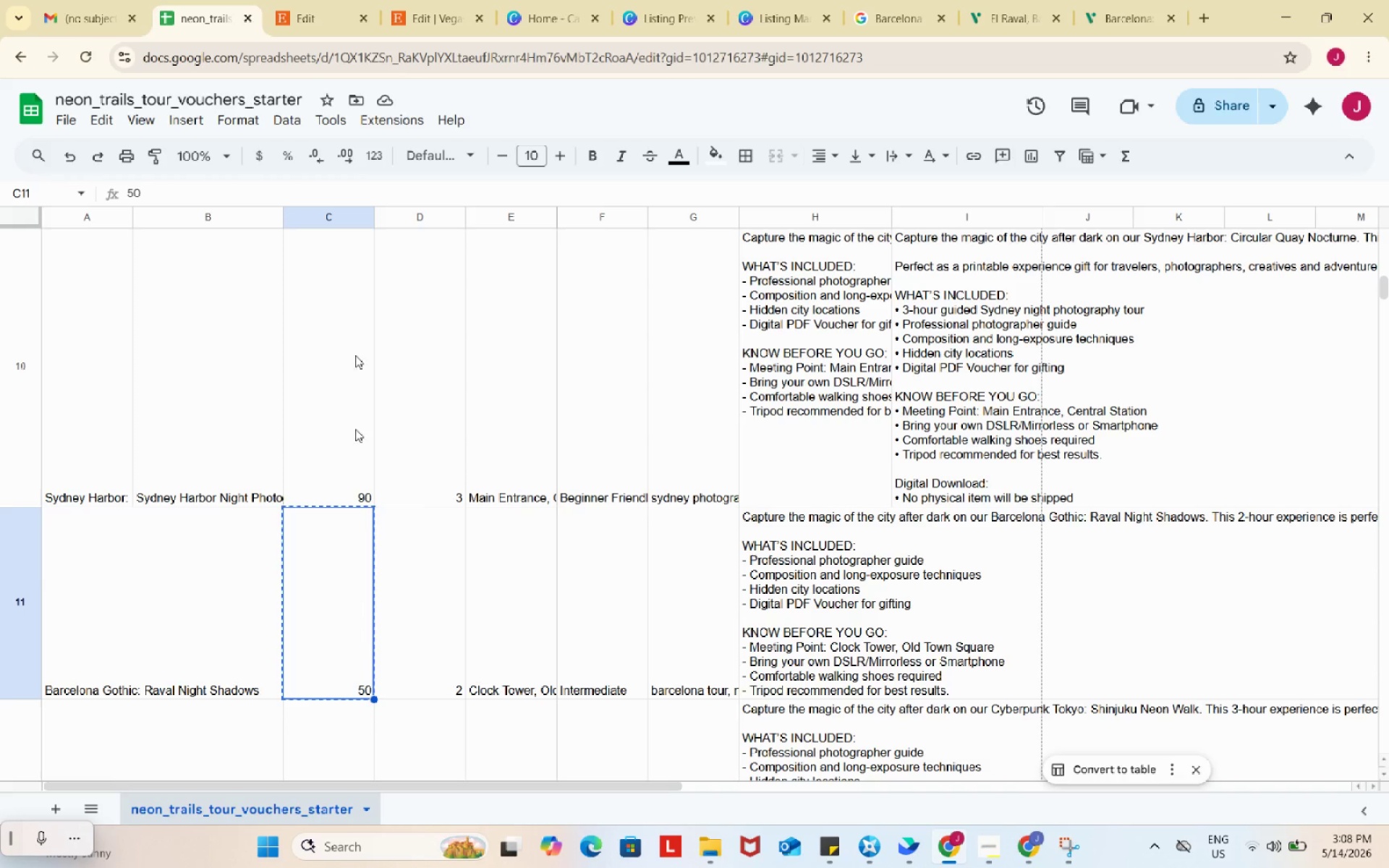 
key(Control+C)
 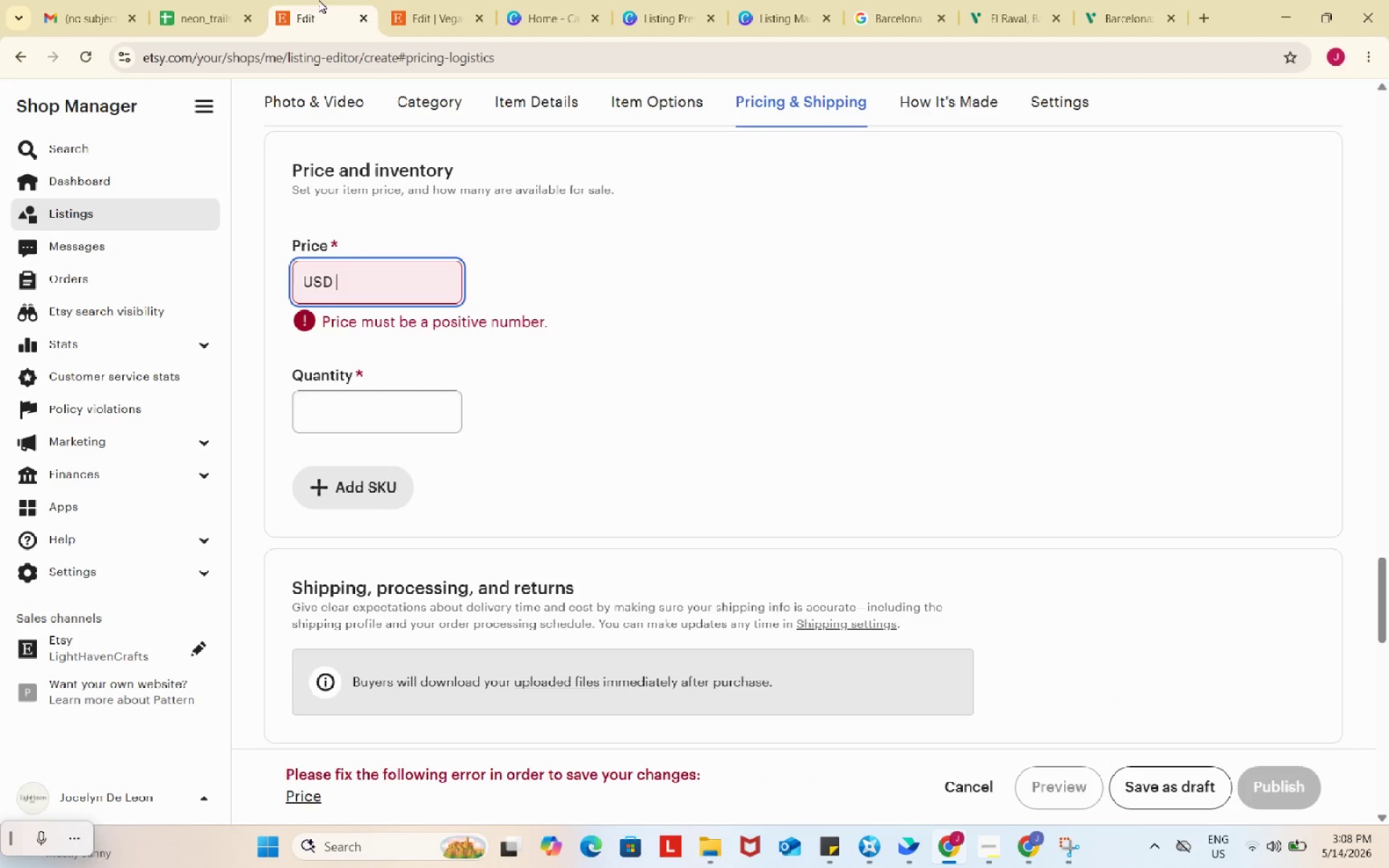 
left_click([318, 0])
 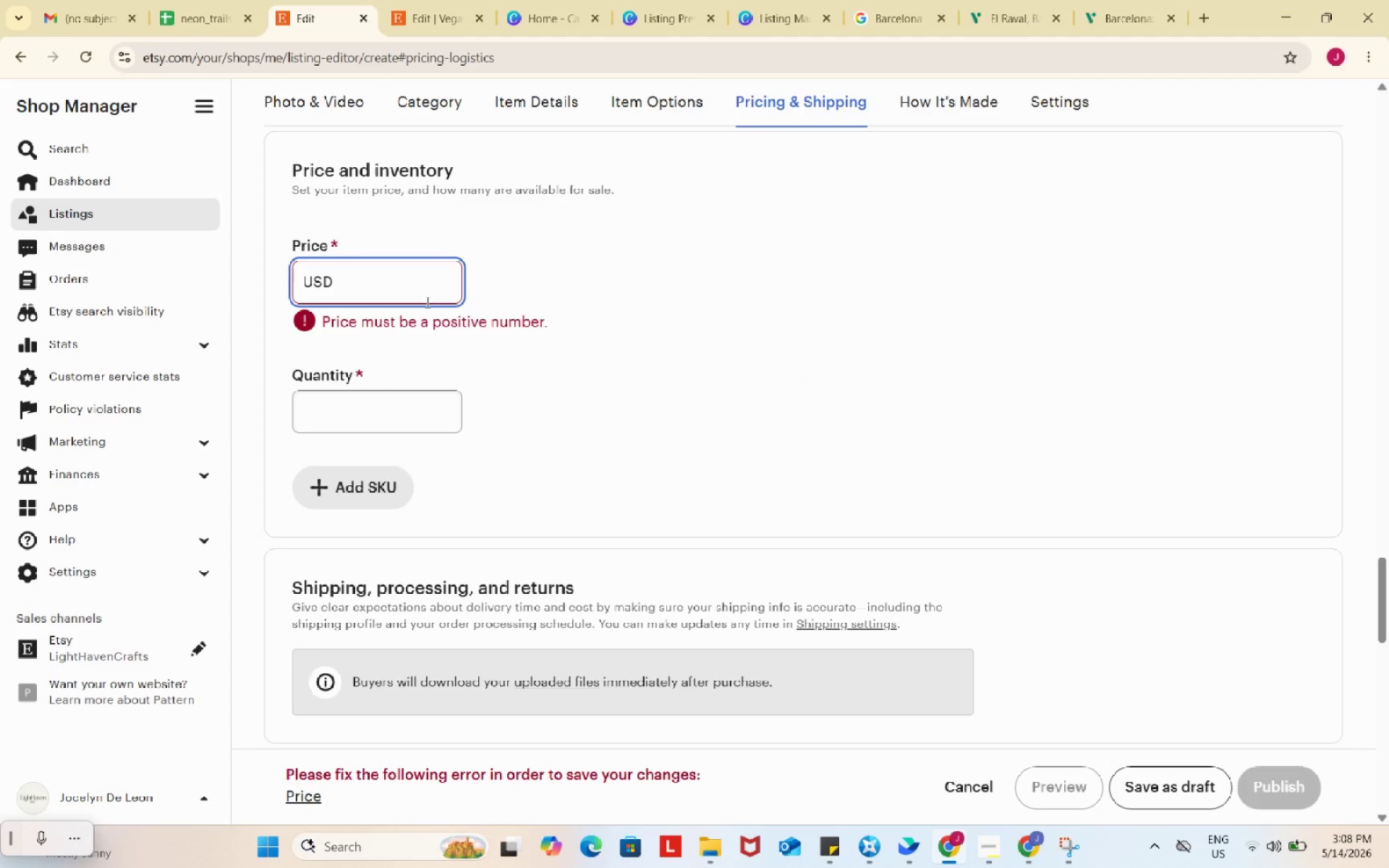 
key(Control+ControlLeft)
 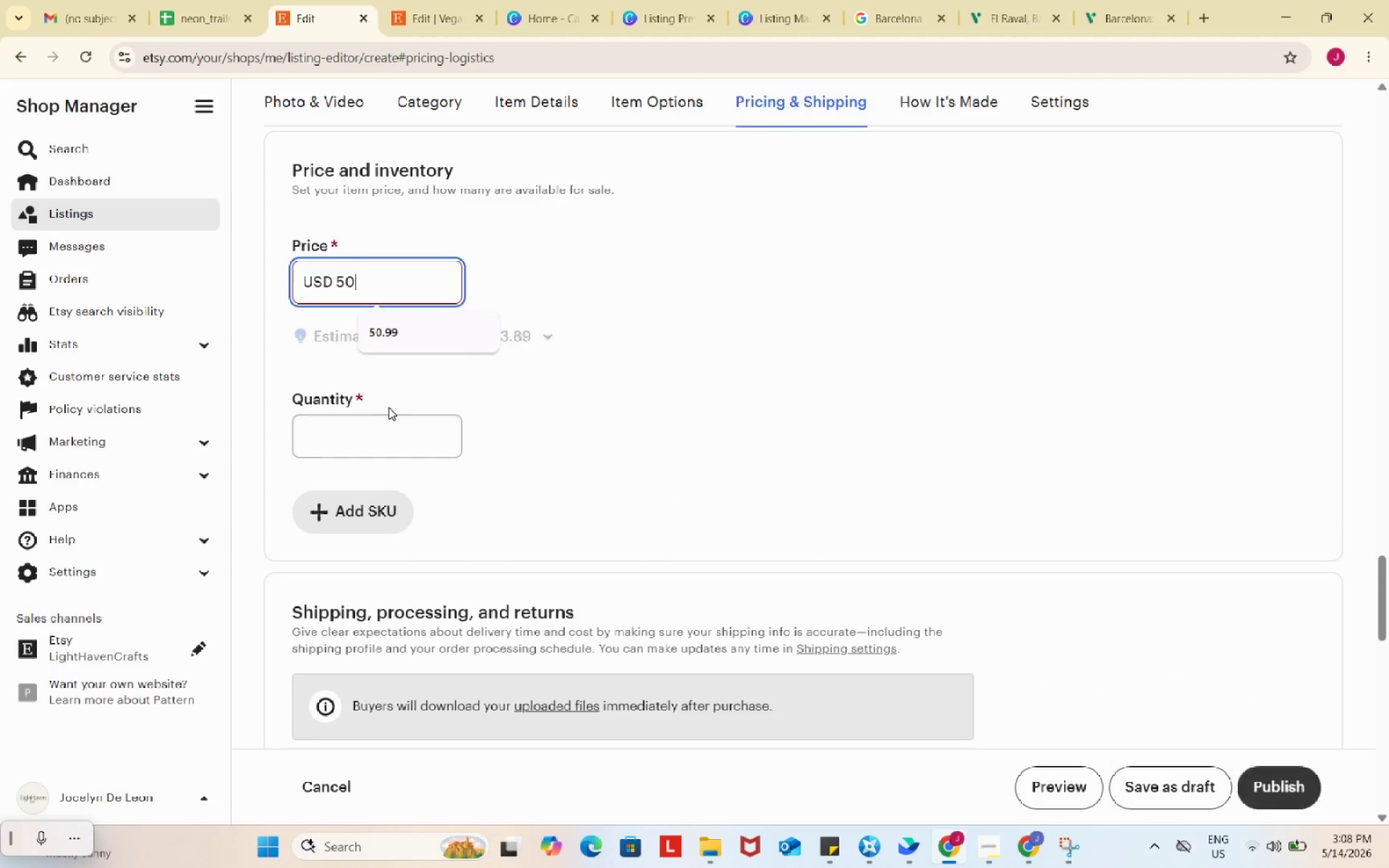 
key(Control+V)
 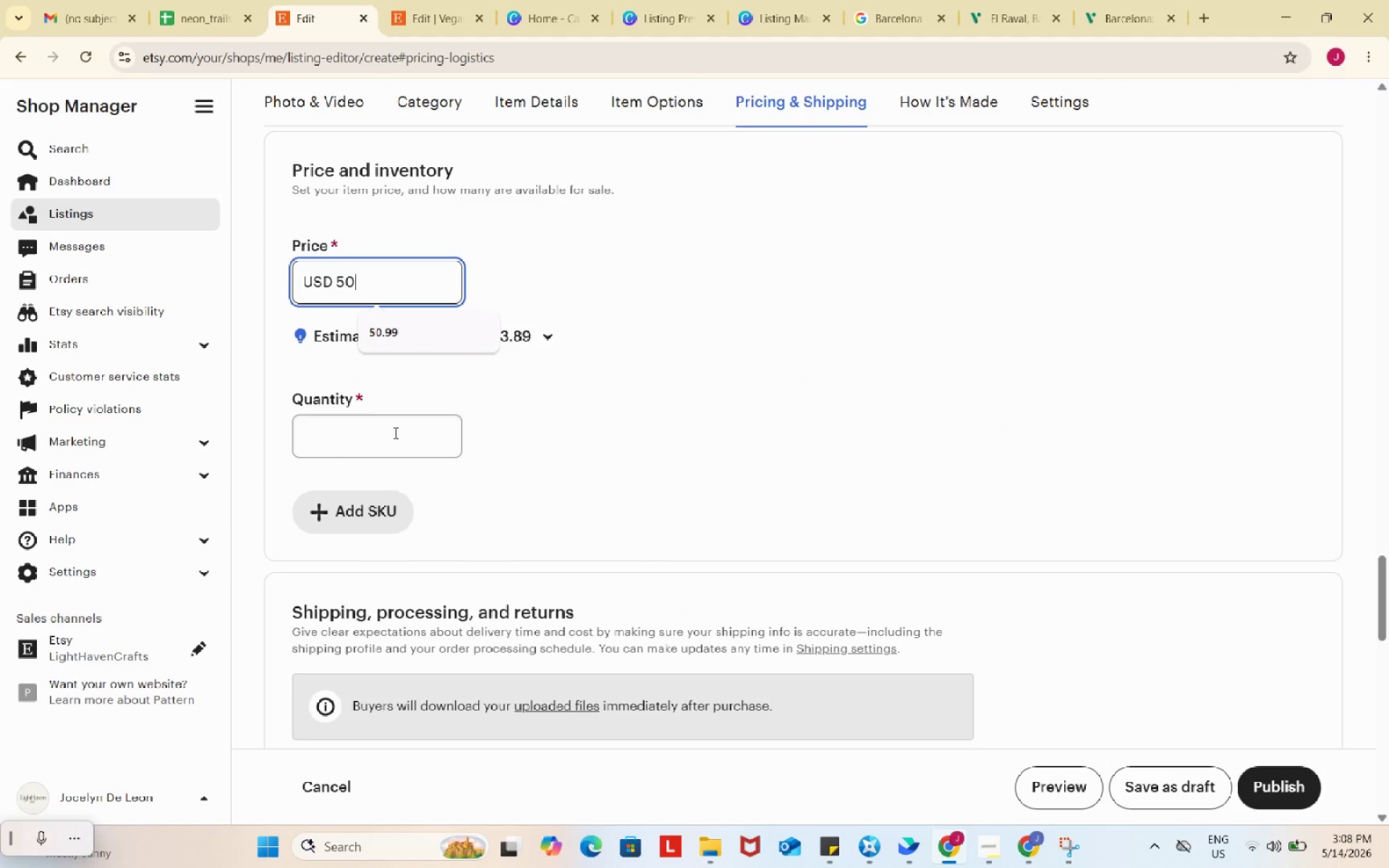 
left_click([394, 433])
 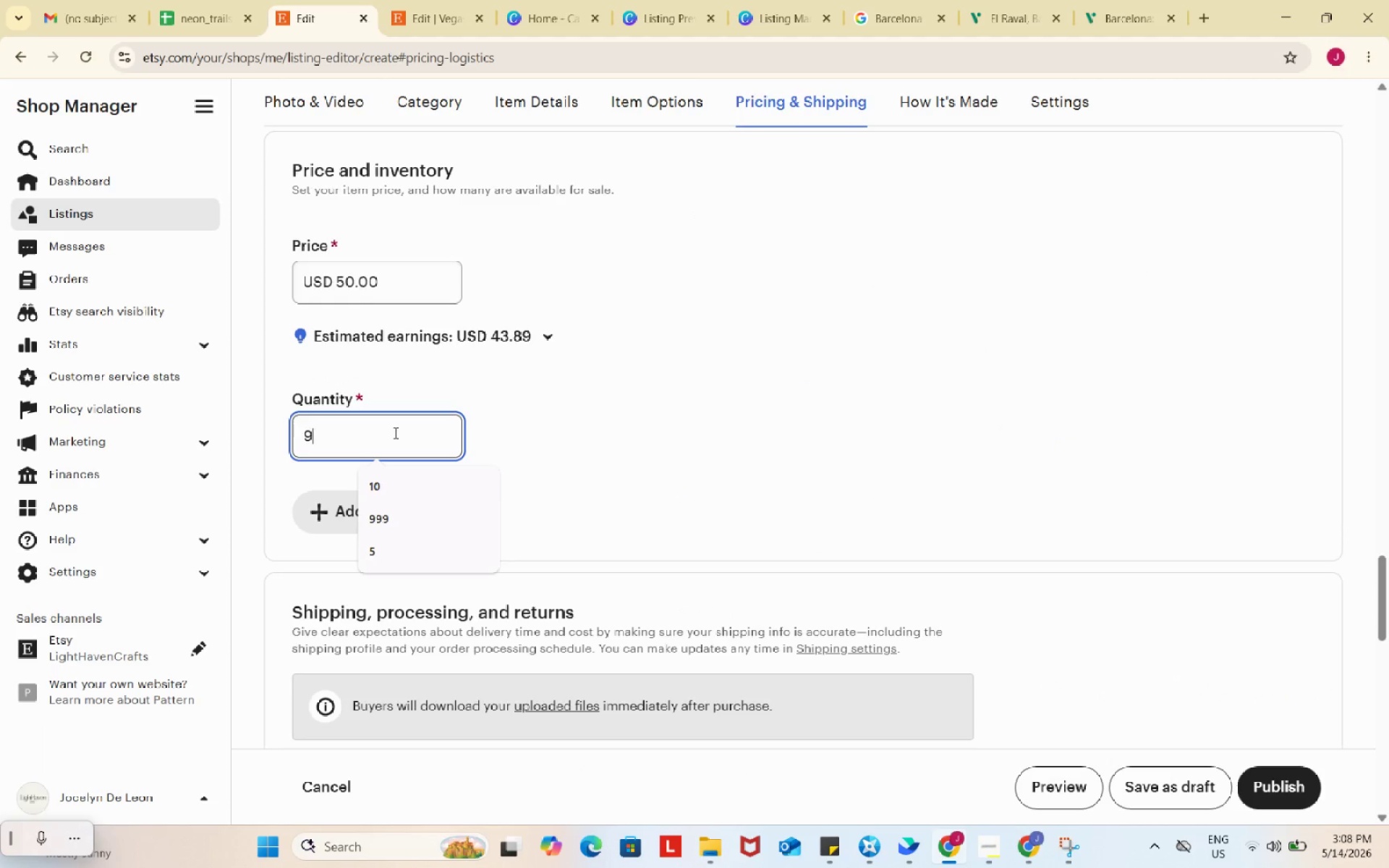 
key(Numpad9)
 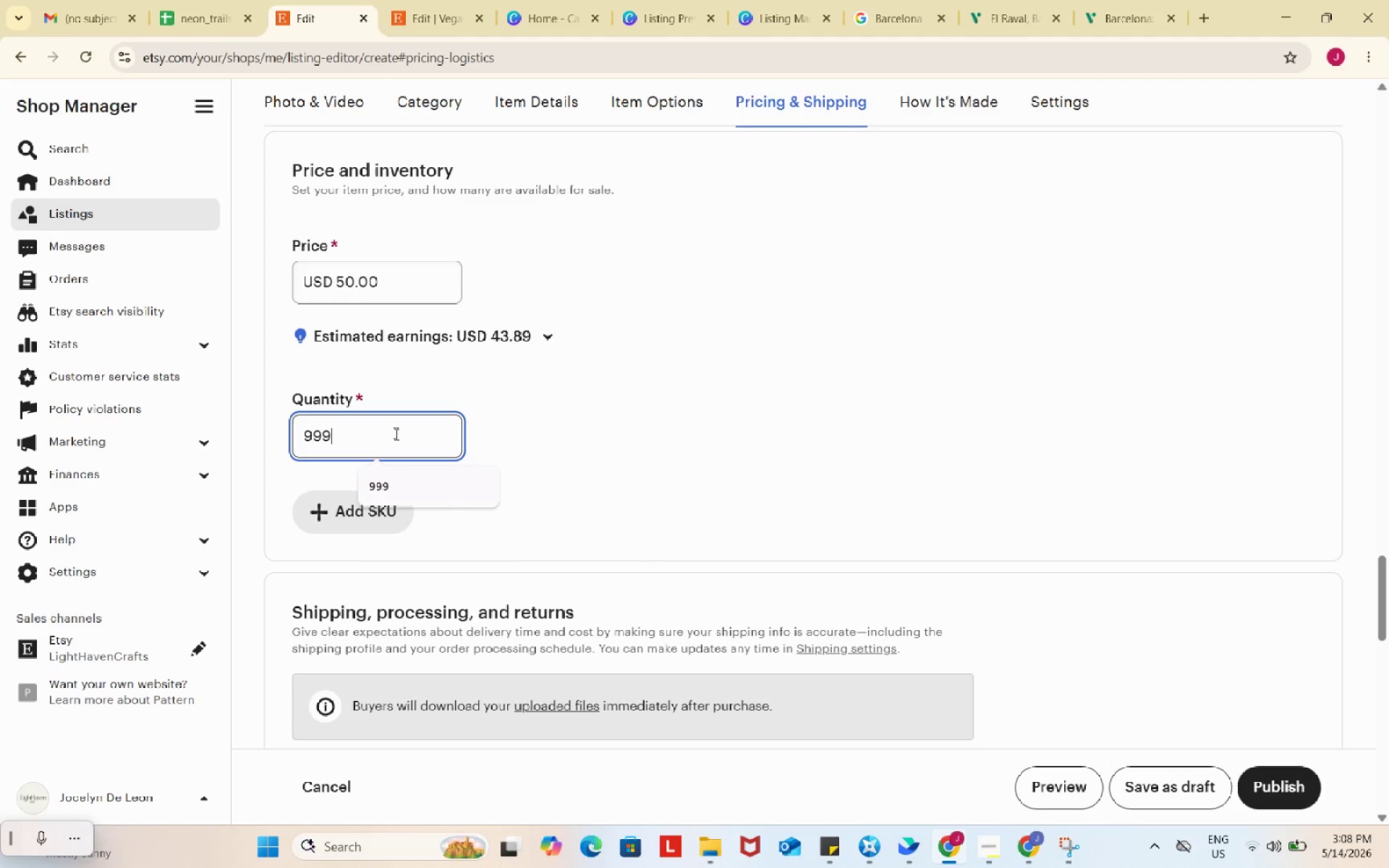 
key(Numpad9)
 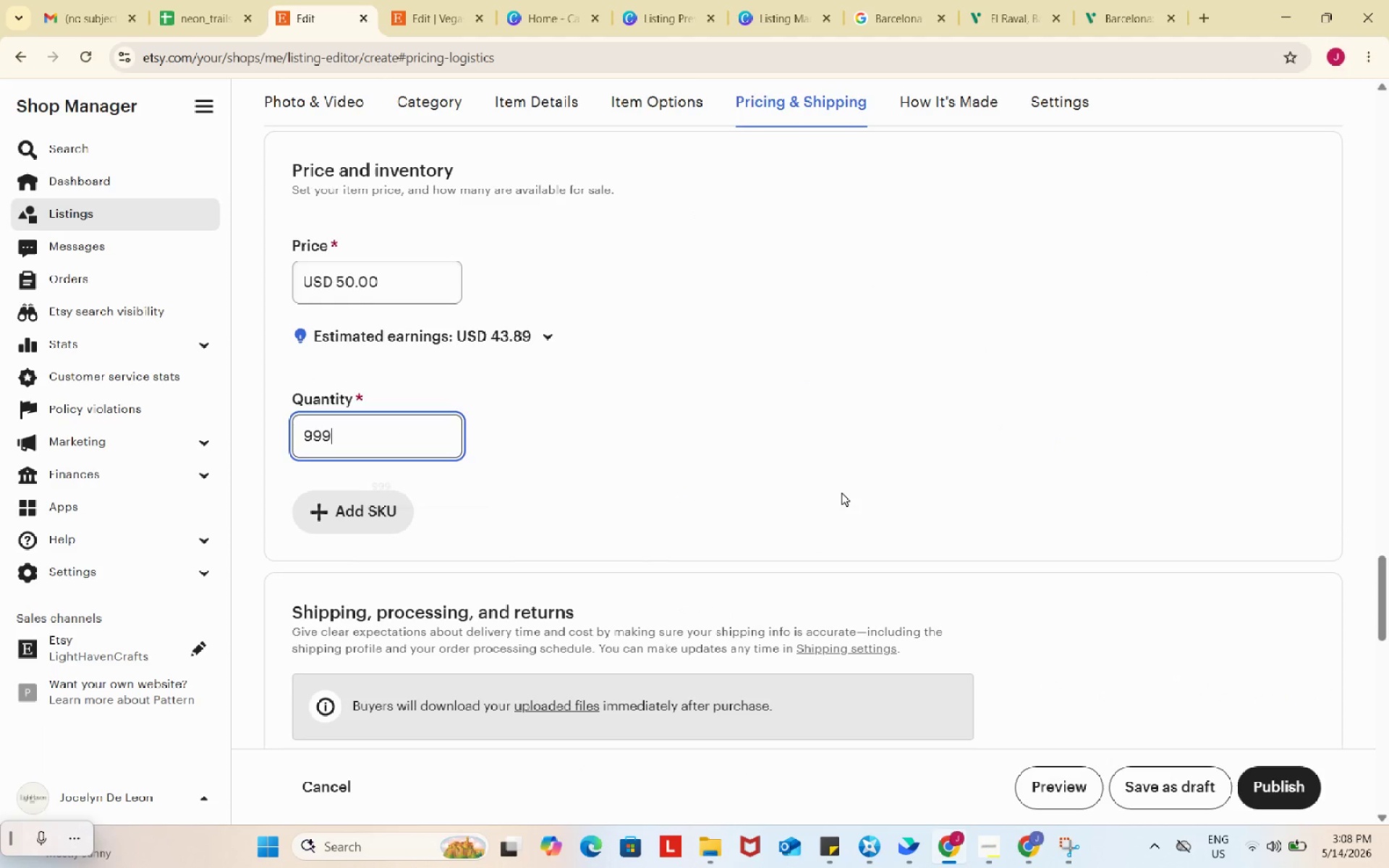 
key(Numpad9)
 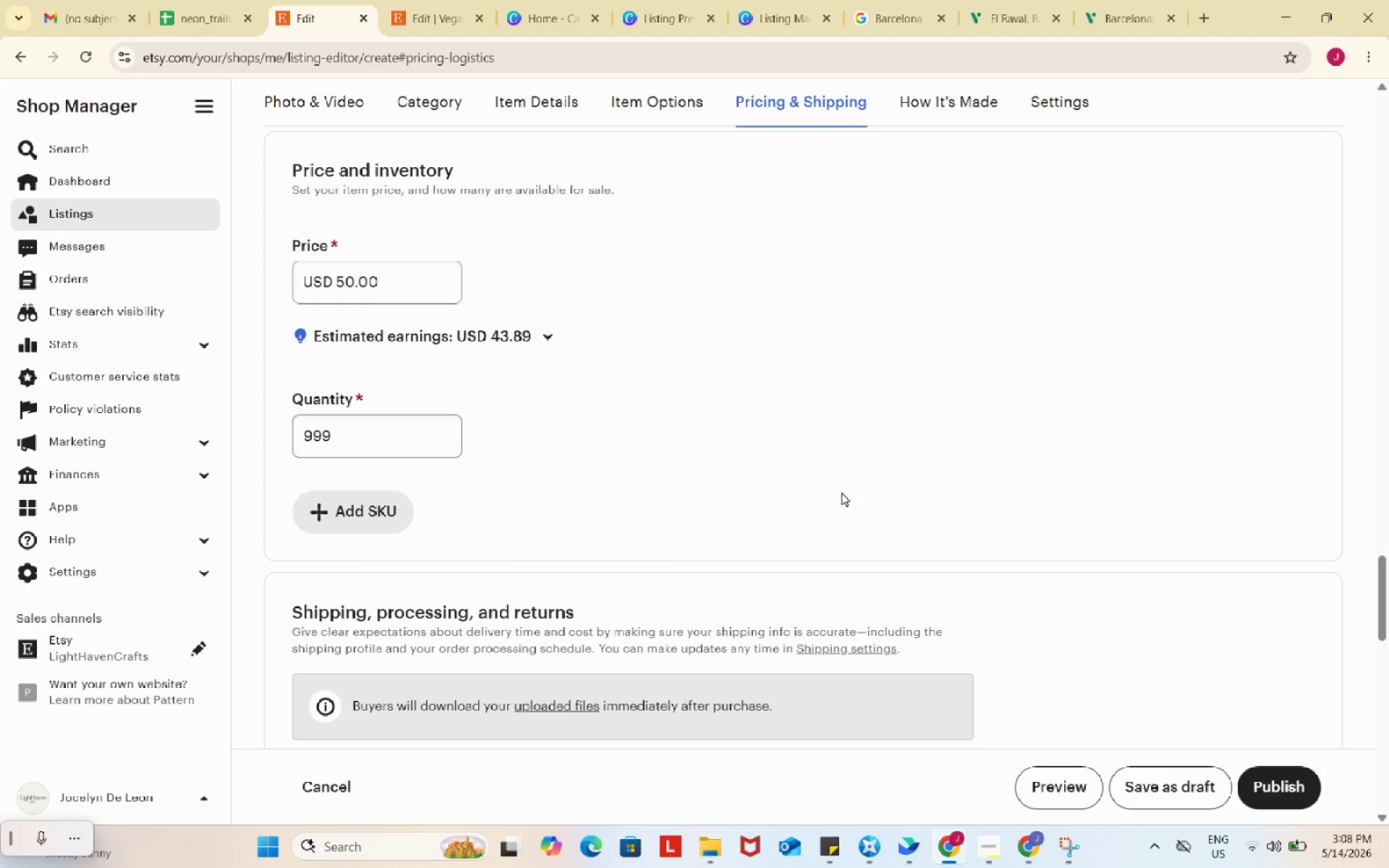 
left_click([841, 493])
 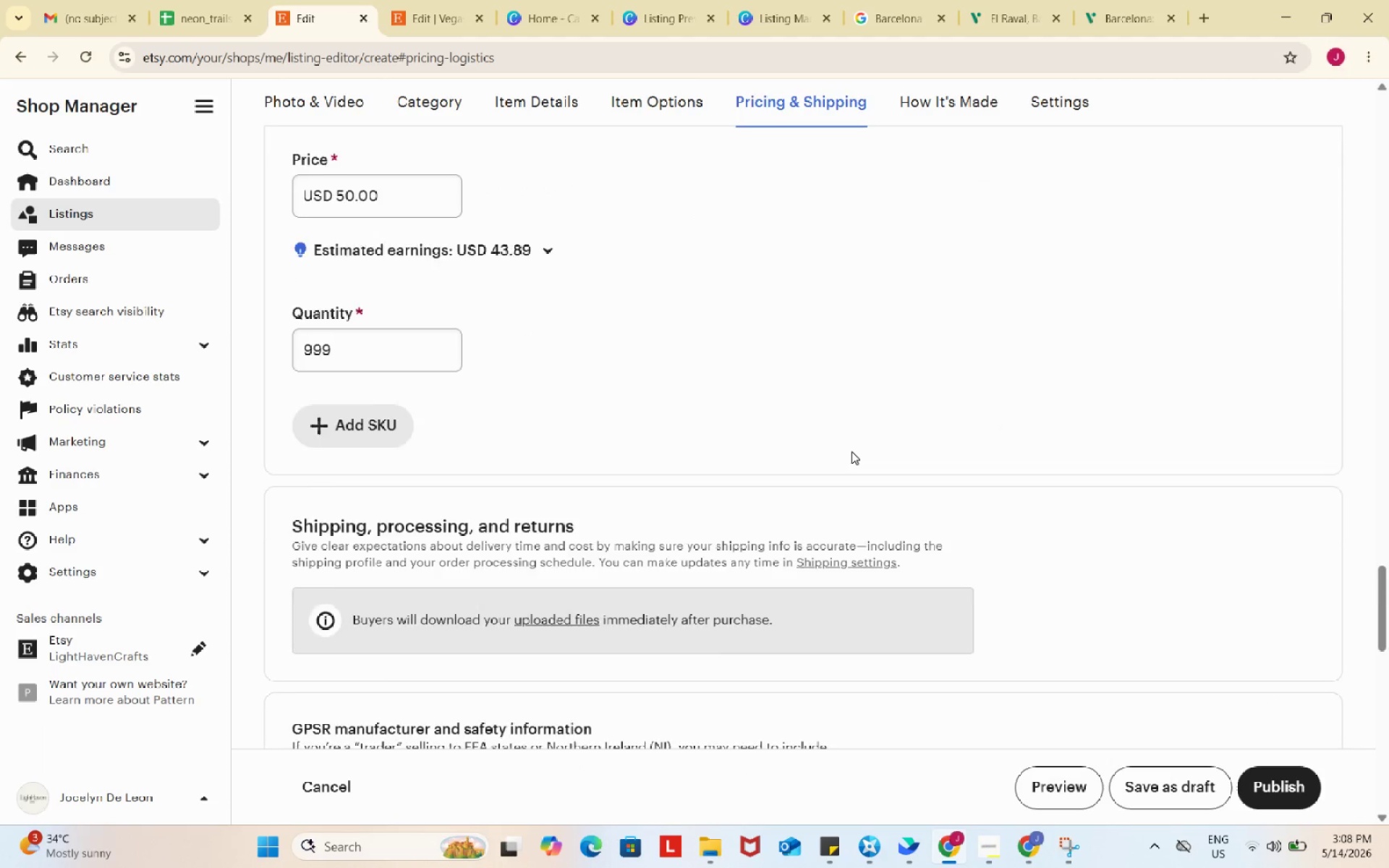 
scroll: coordinate [851, 451], scroll_direction: down, amount: 5.0
 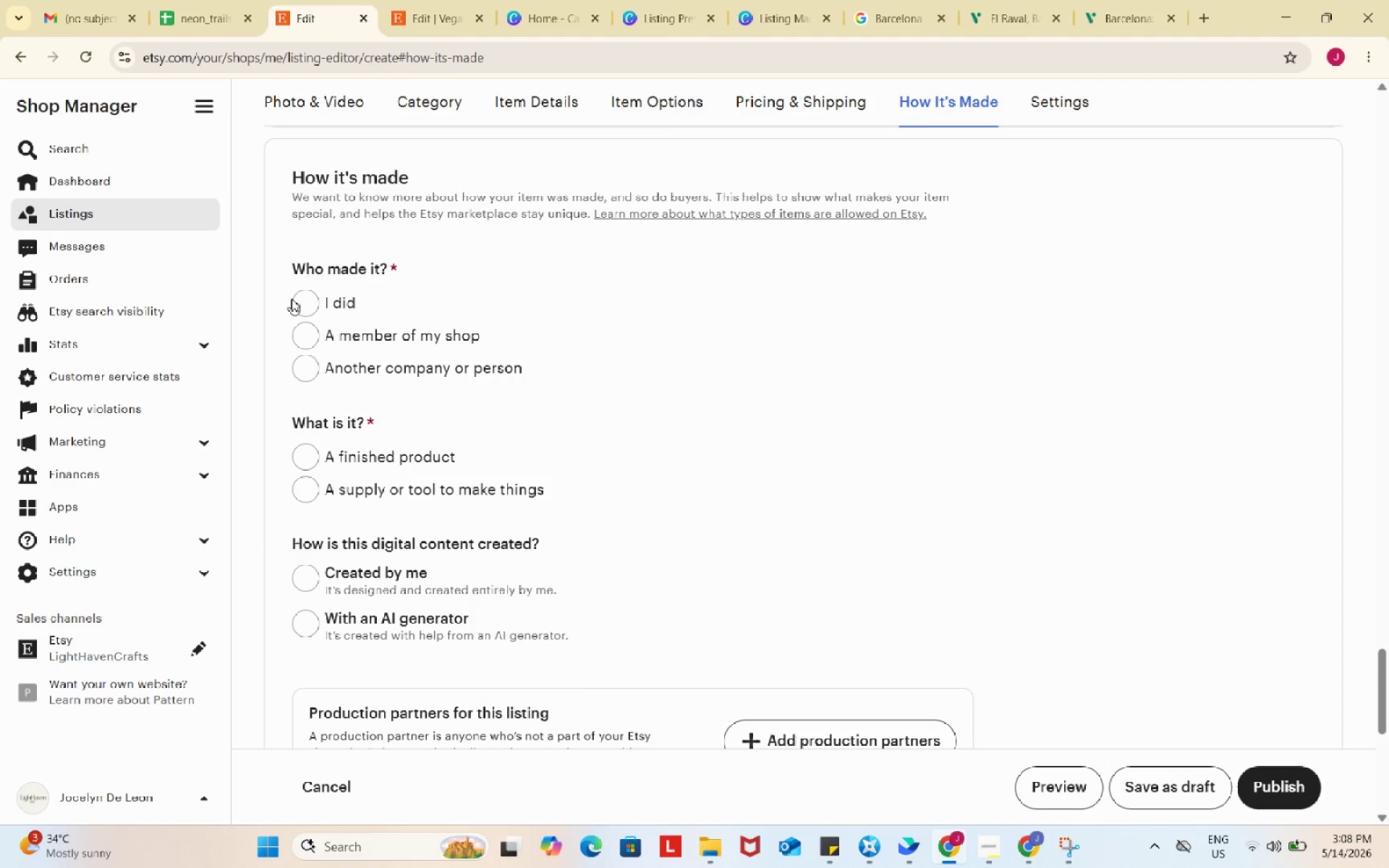 
left_click([292, 299])
 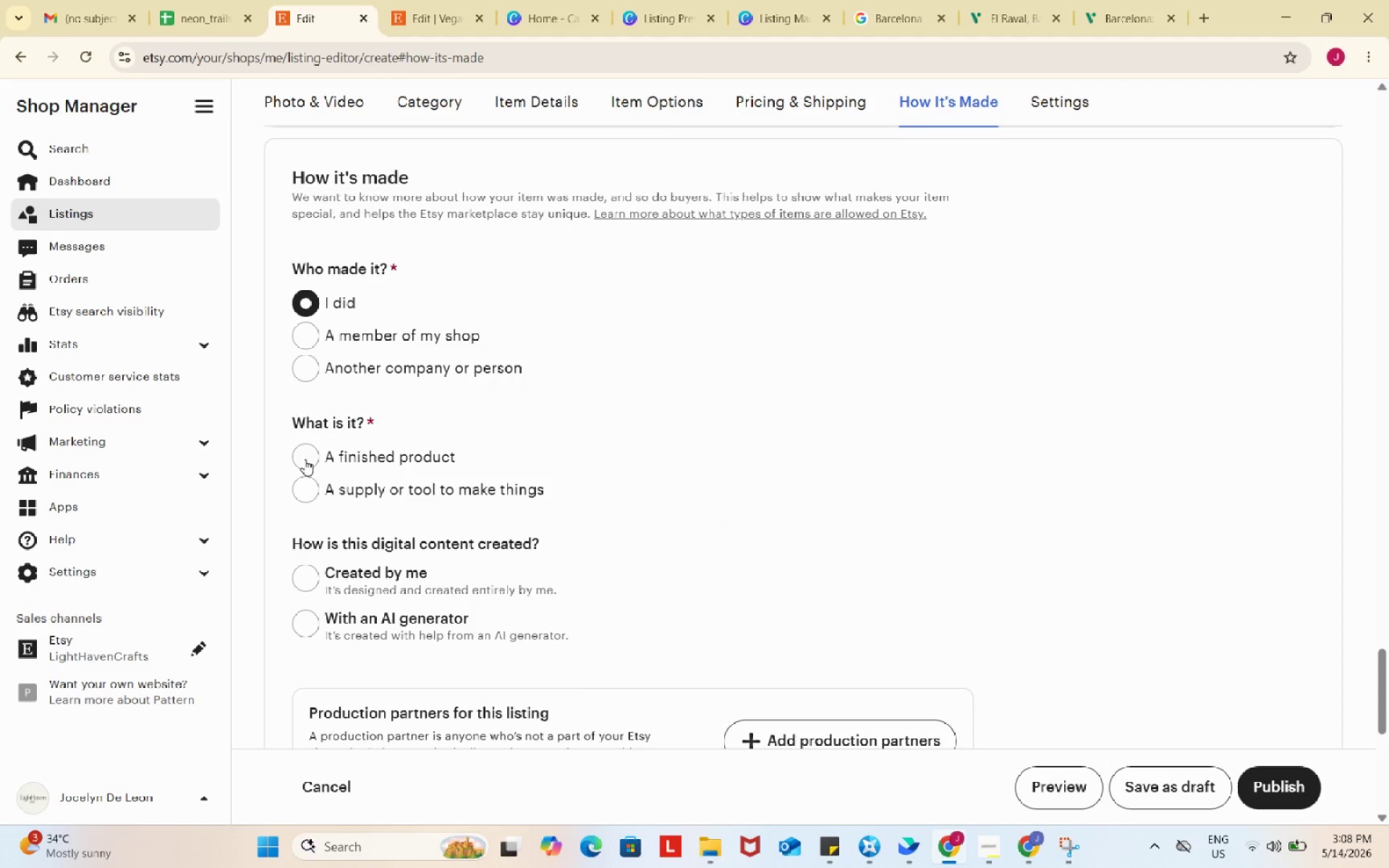 
left_click_drag(start_coordinate=[305, 459], to_coordinate=[305, 463])
 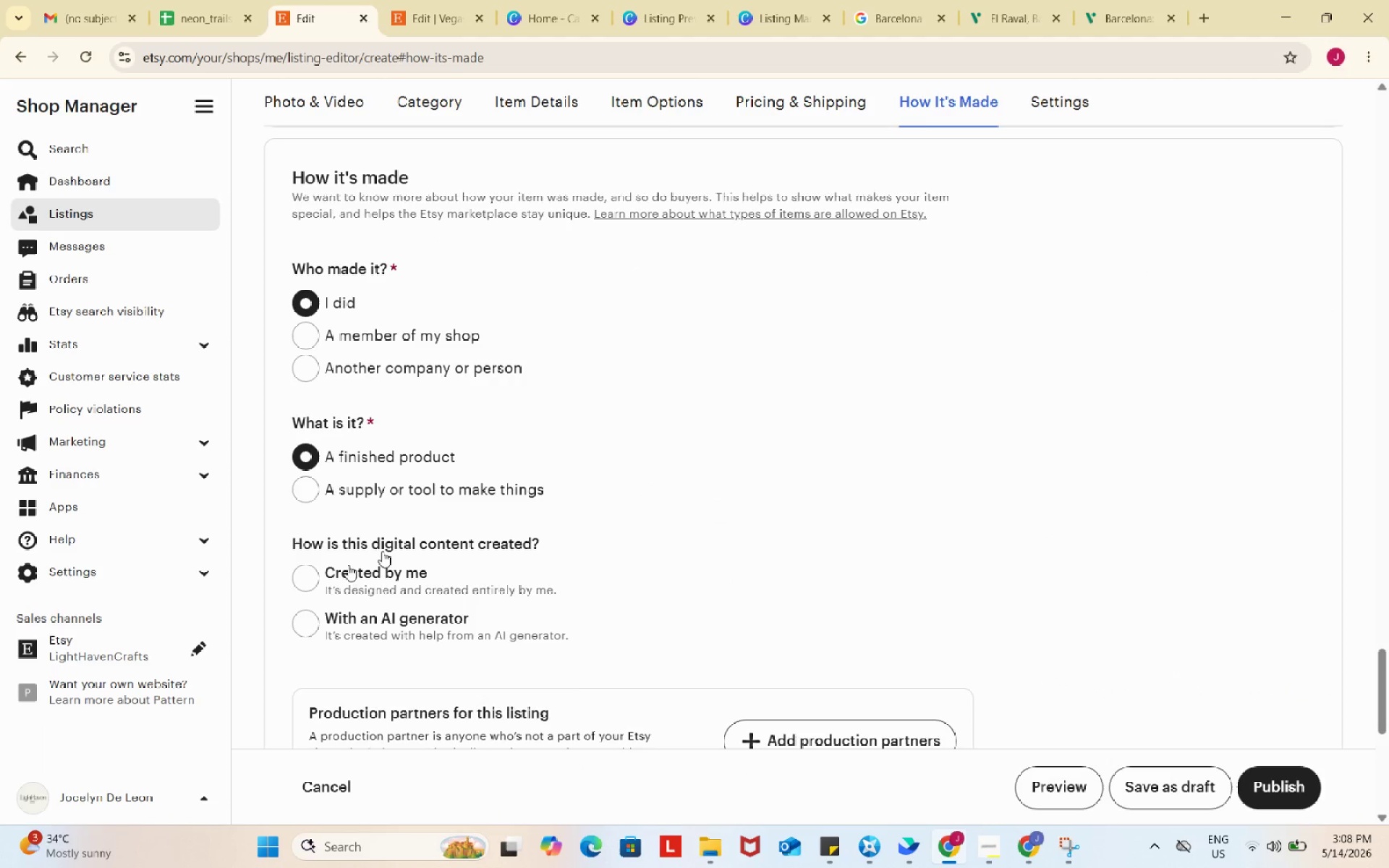 
left_click([305, 583])
 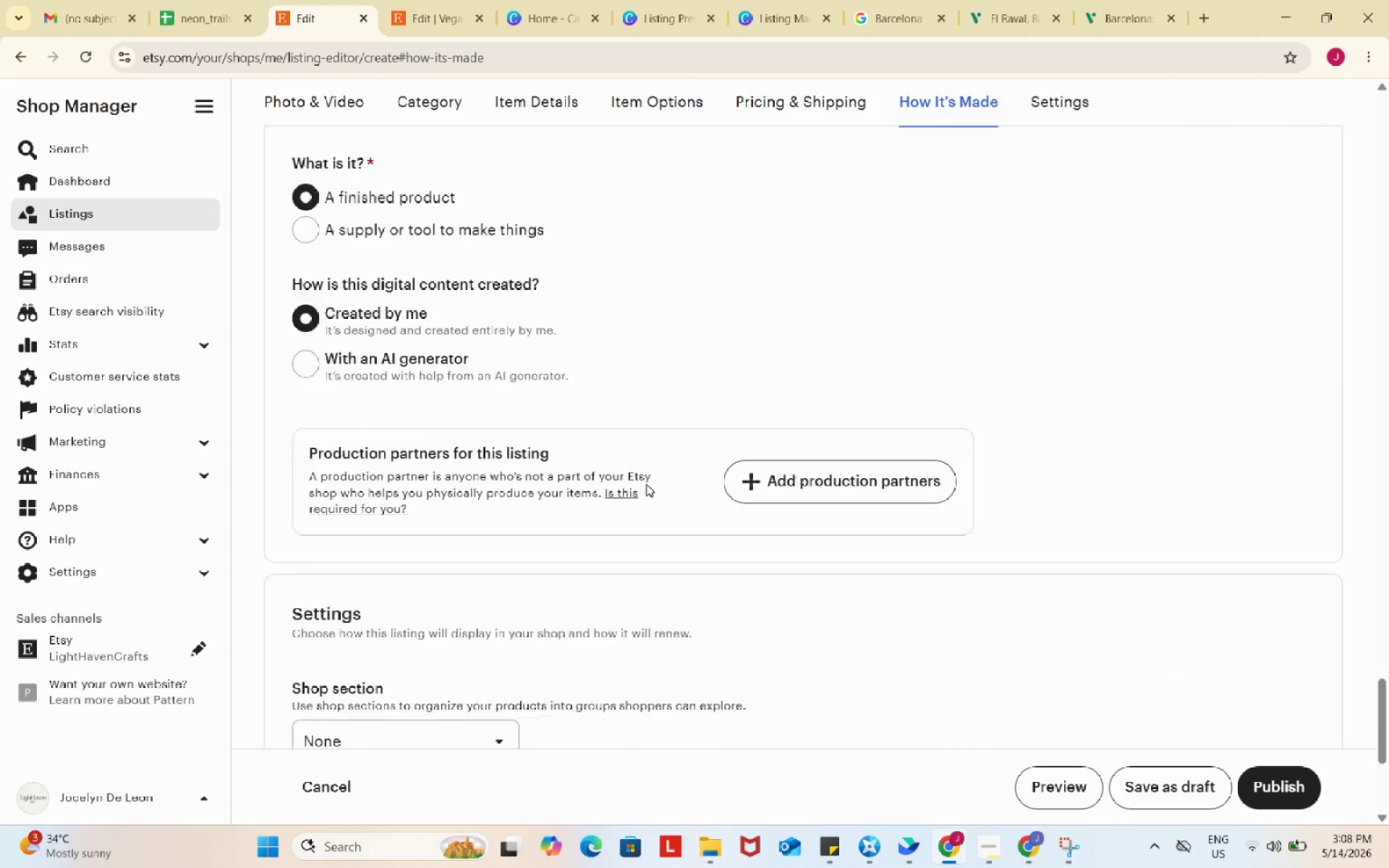 
left_click([383, 559])
 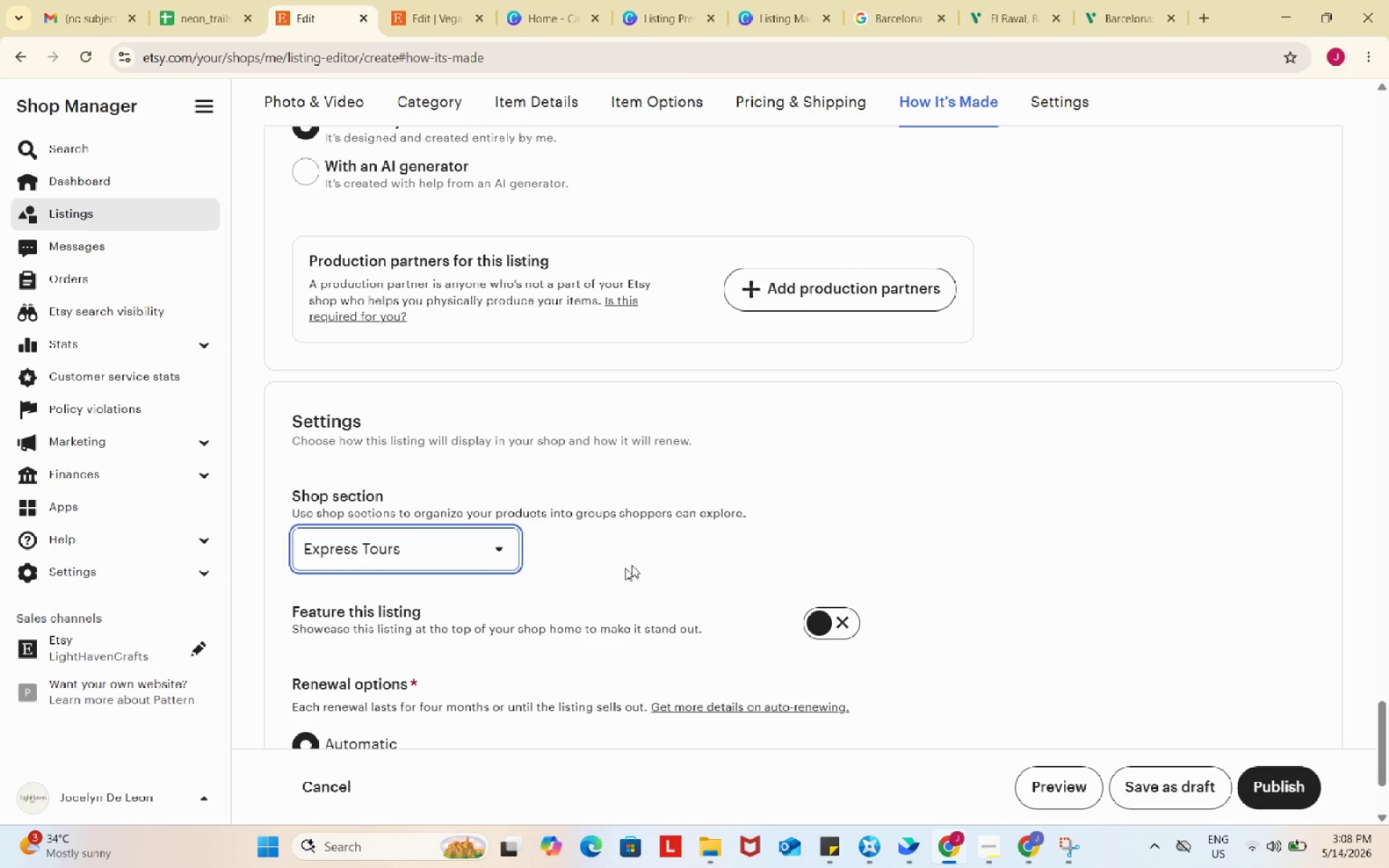 
scroll: coordinate [646, 550], scroll_direction: down, amount: 9.0
 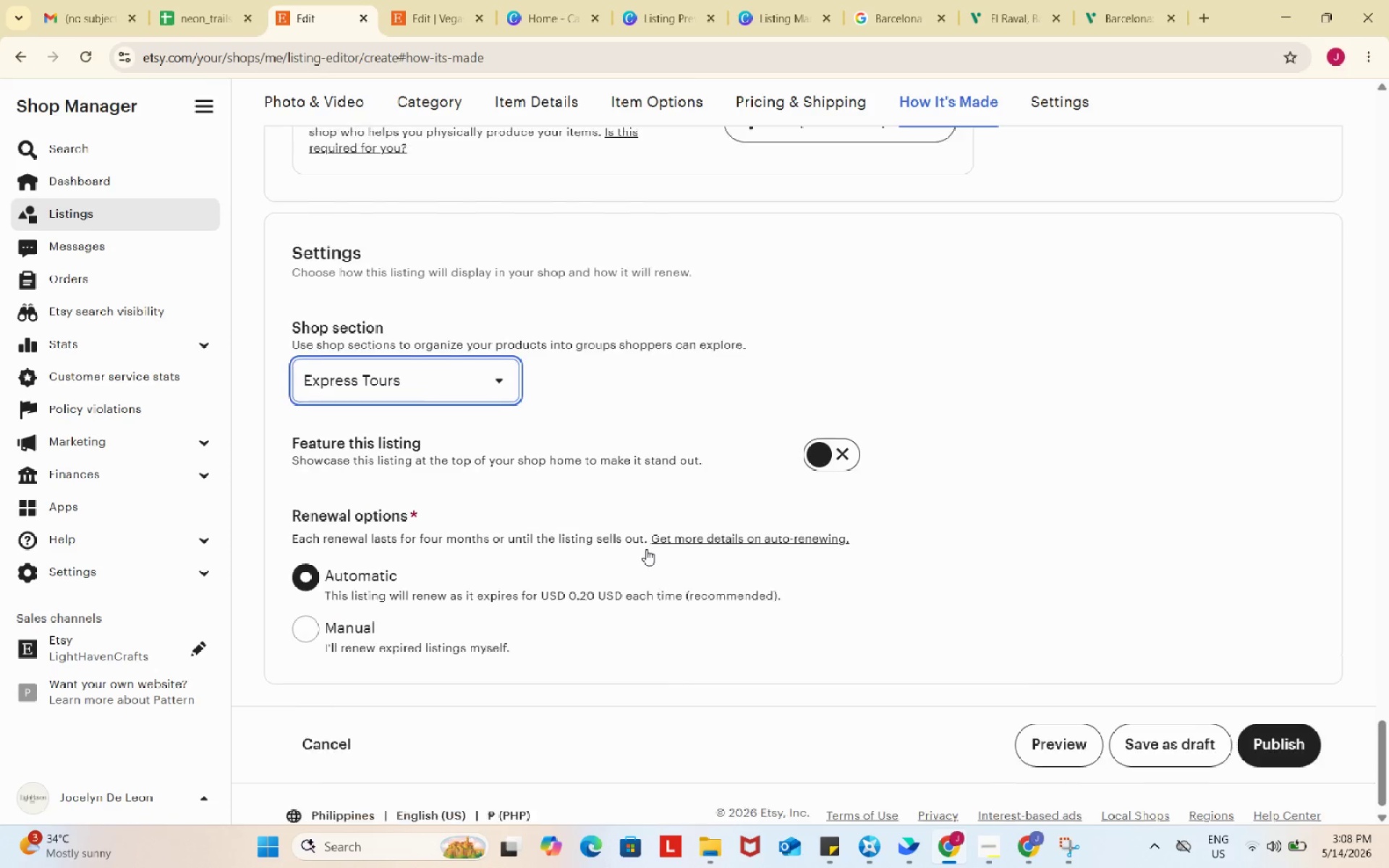 
scroll: coordinate [643, 533], scroll_direction: up, amount: 36.0
 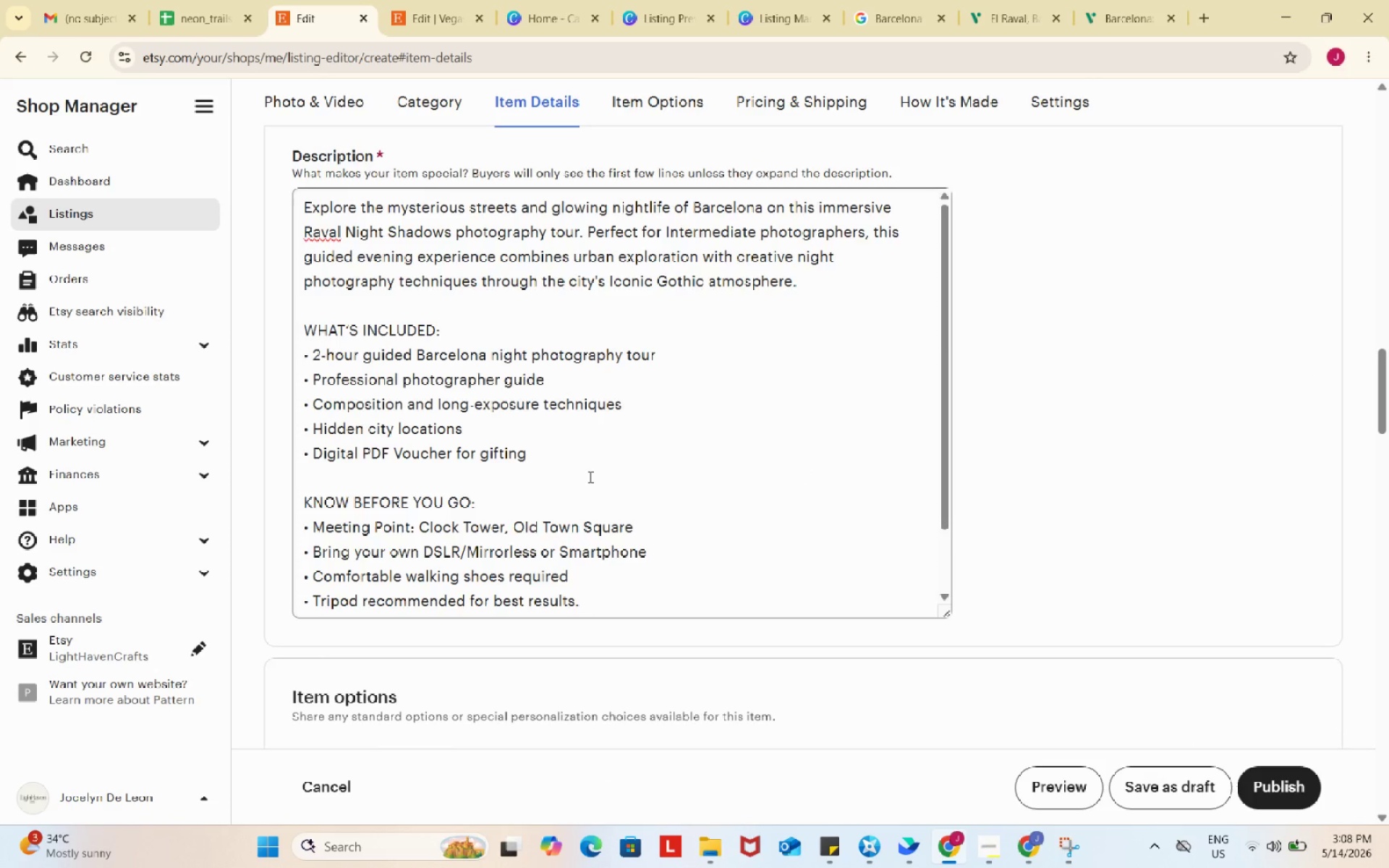 
left_click([607, 501])
 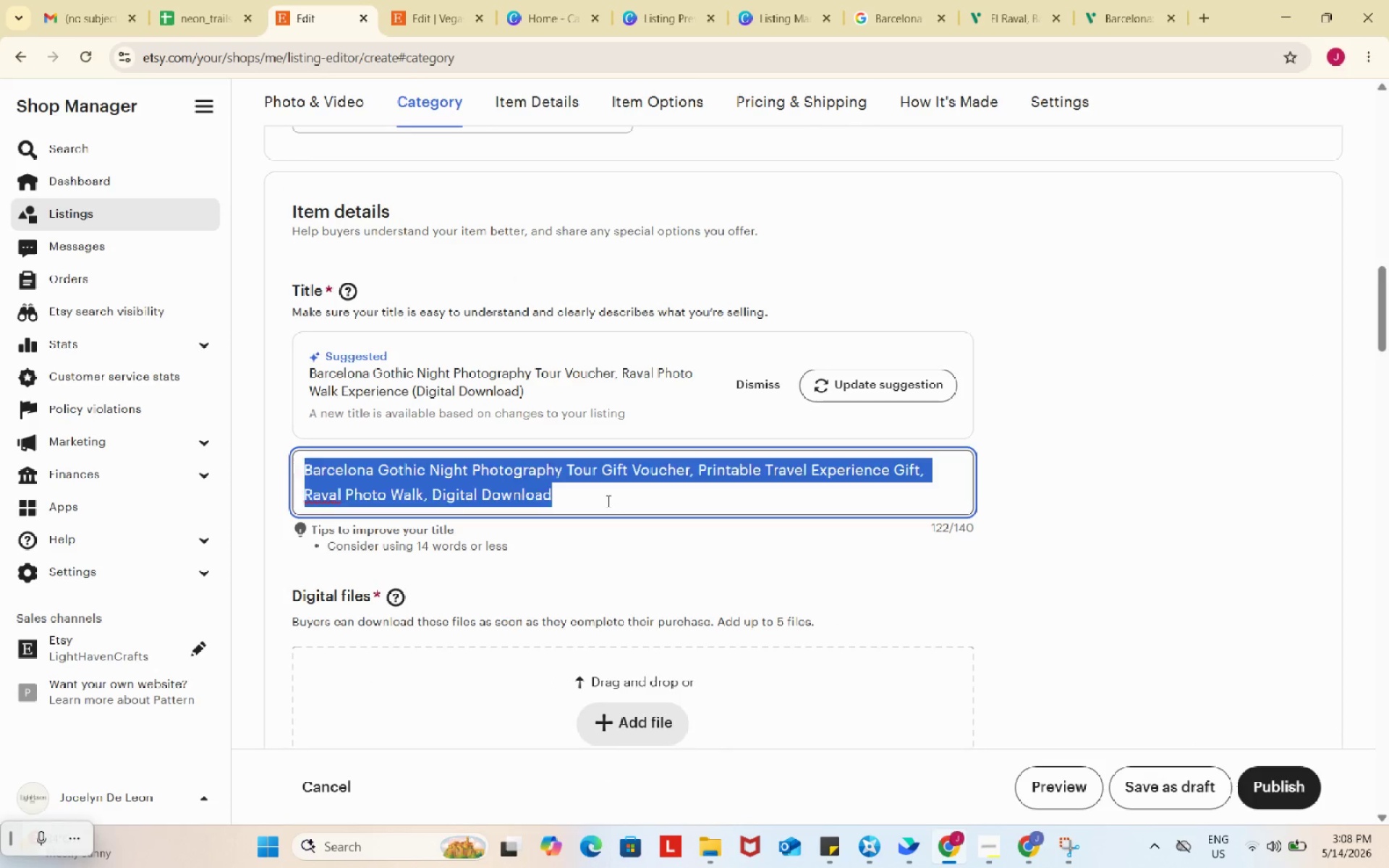 
scroll: coordinate [589, 477], scroll_direction: up, amount: 8.0
 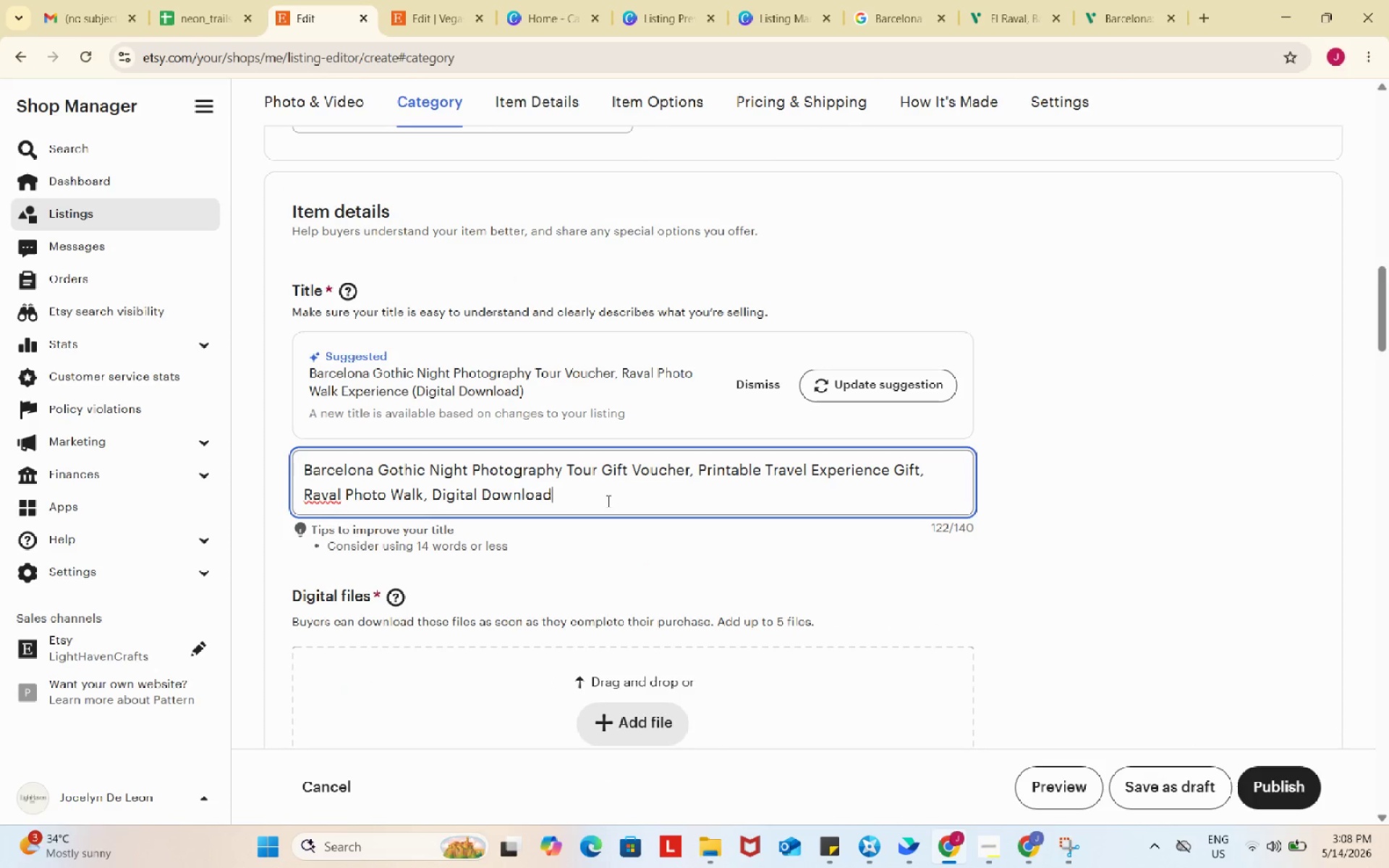 
key(Control+ControlLeft)
 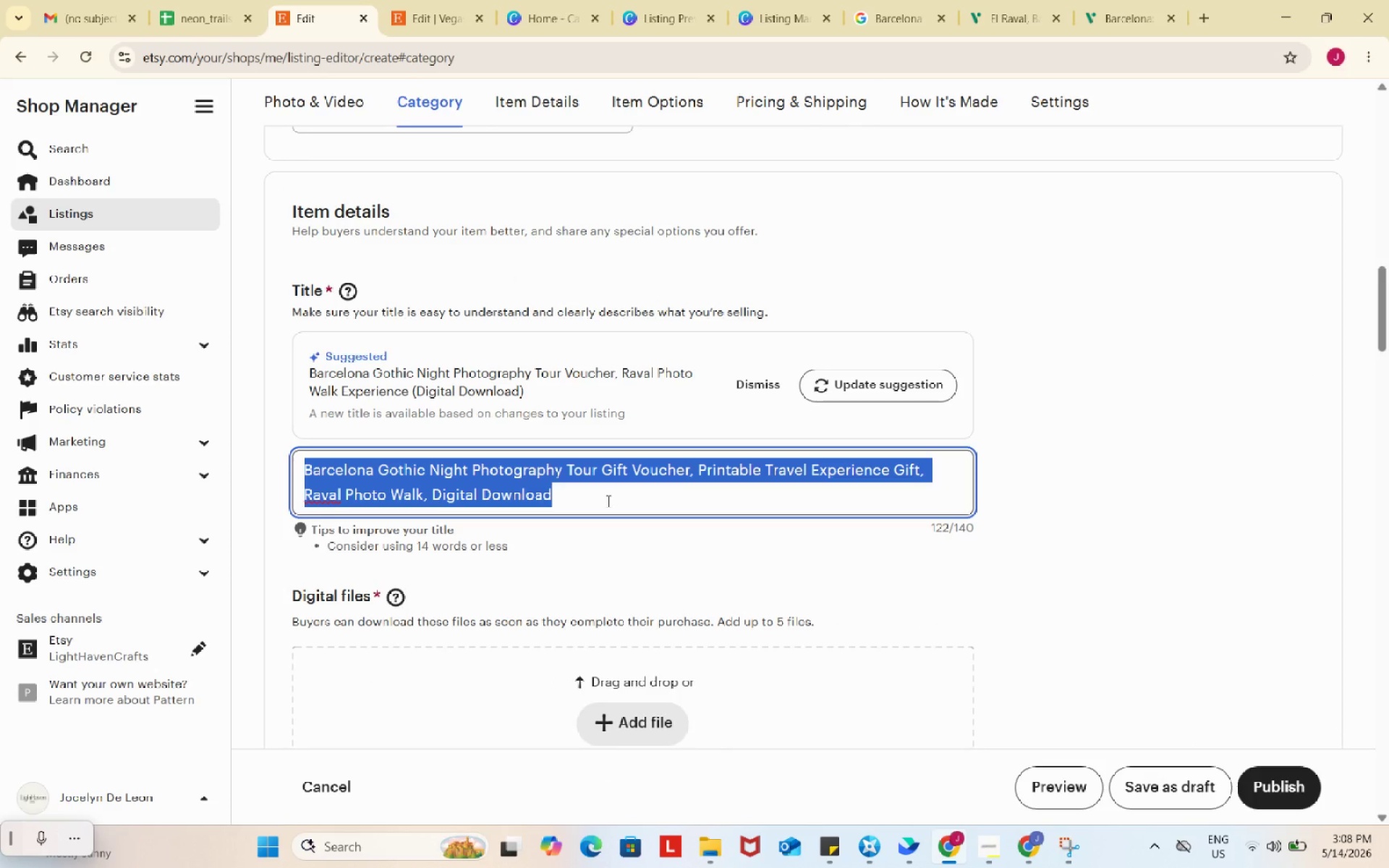 
key(Control+A)
 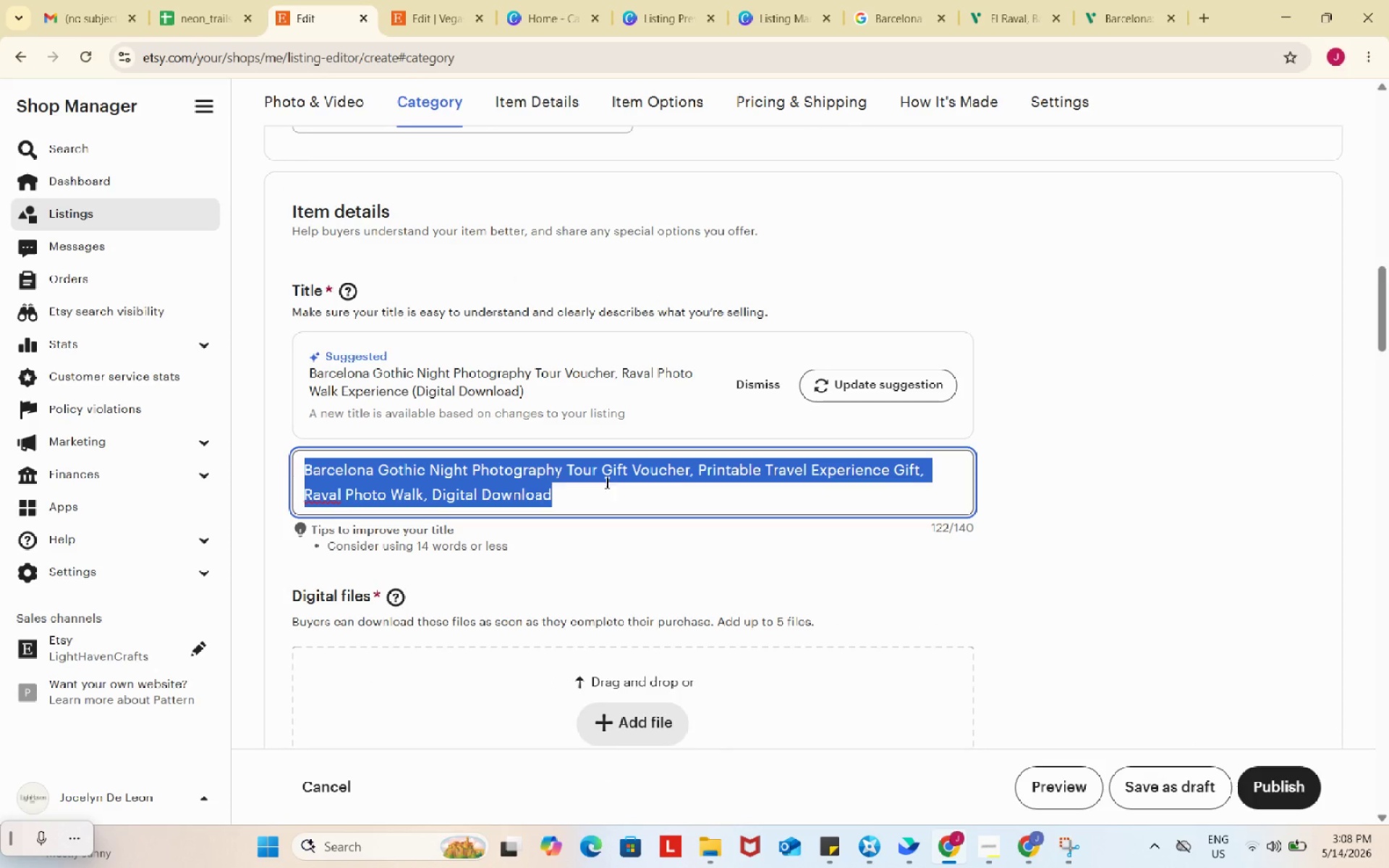 
key(Control+C)
 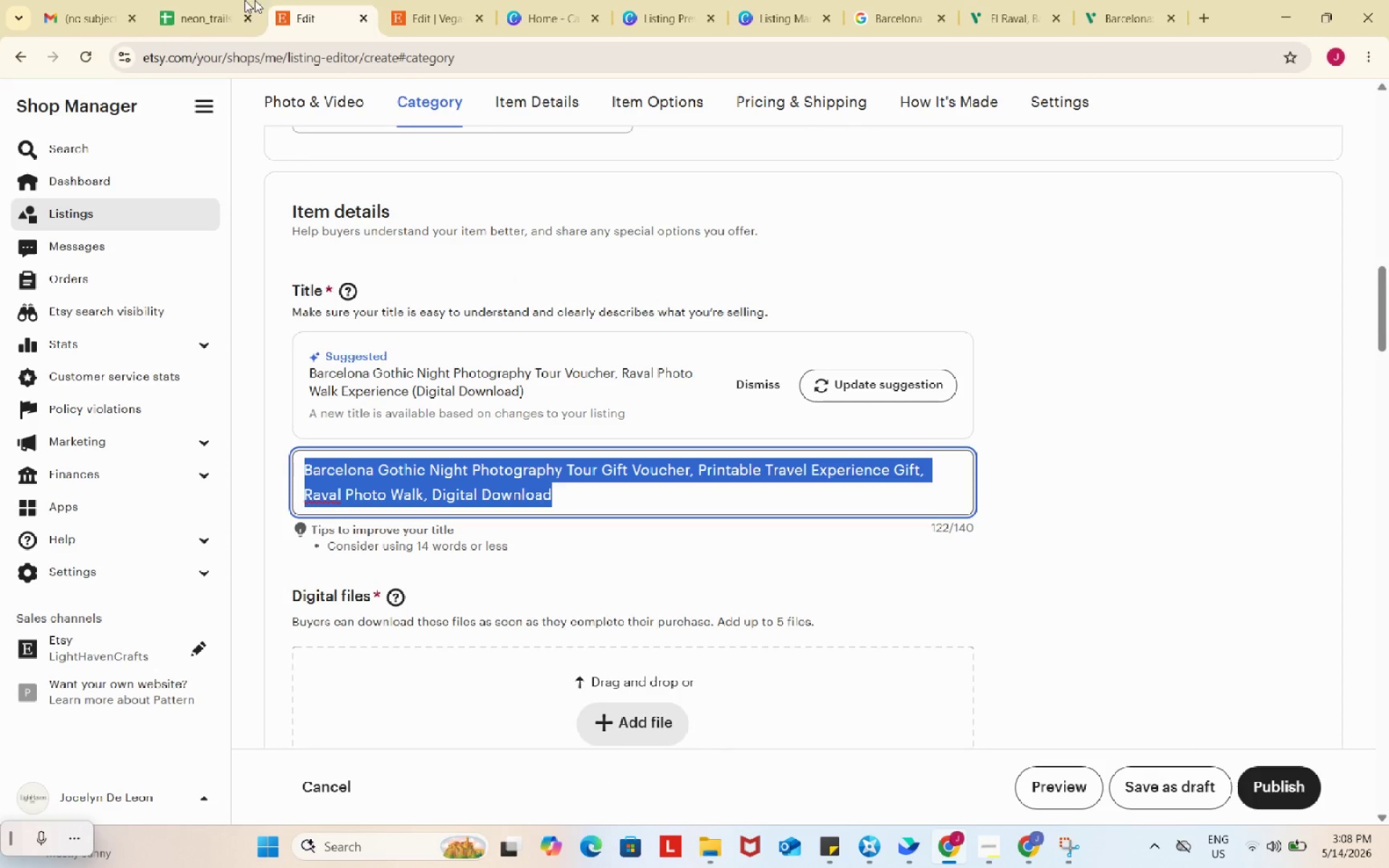 
left_click([215, 0])
 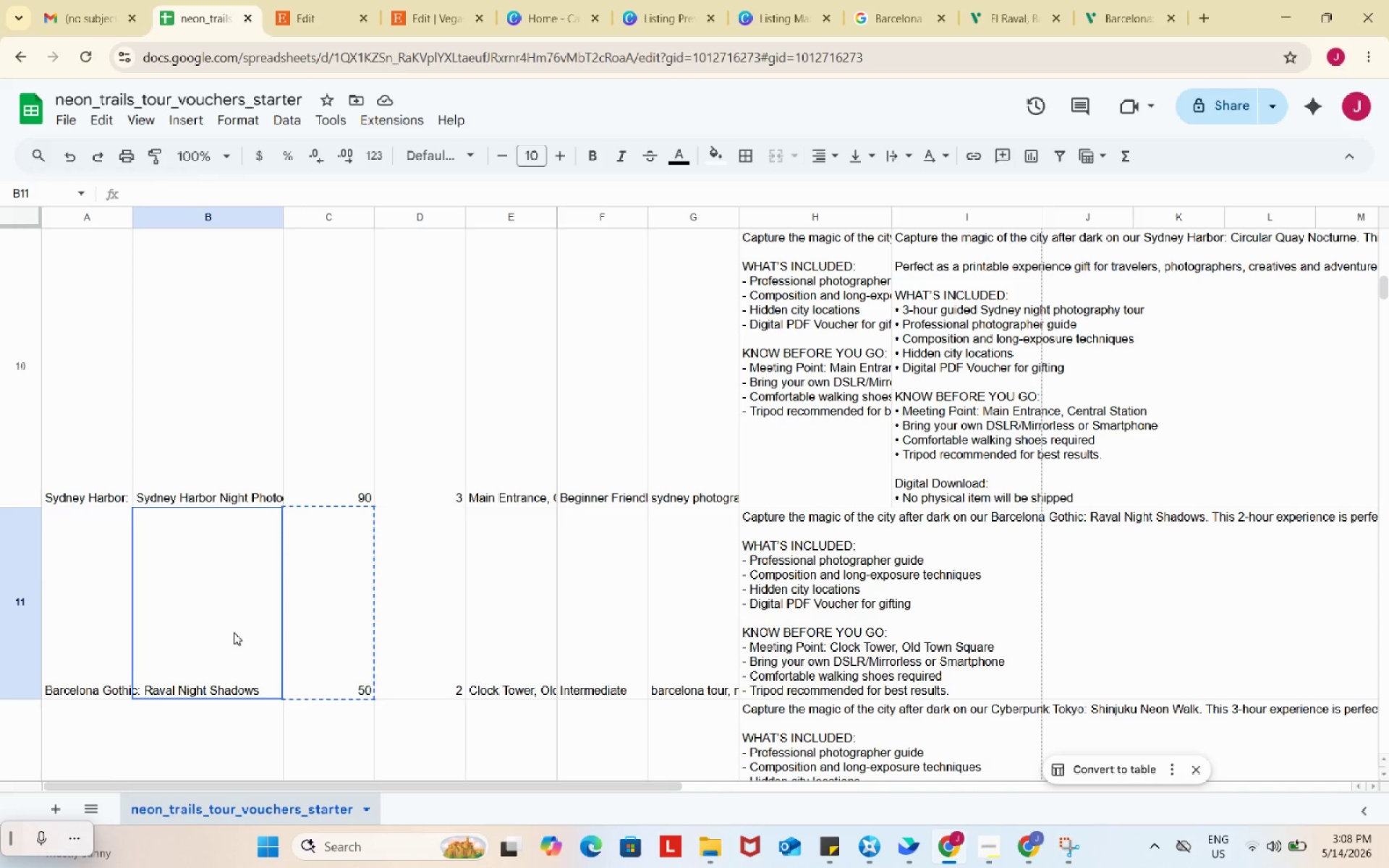 
double_click([234, 632])
 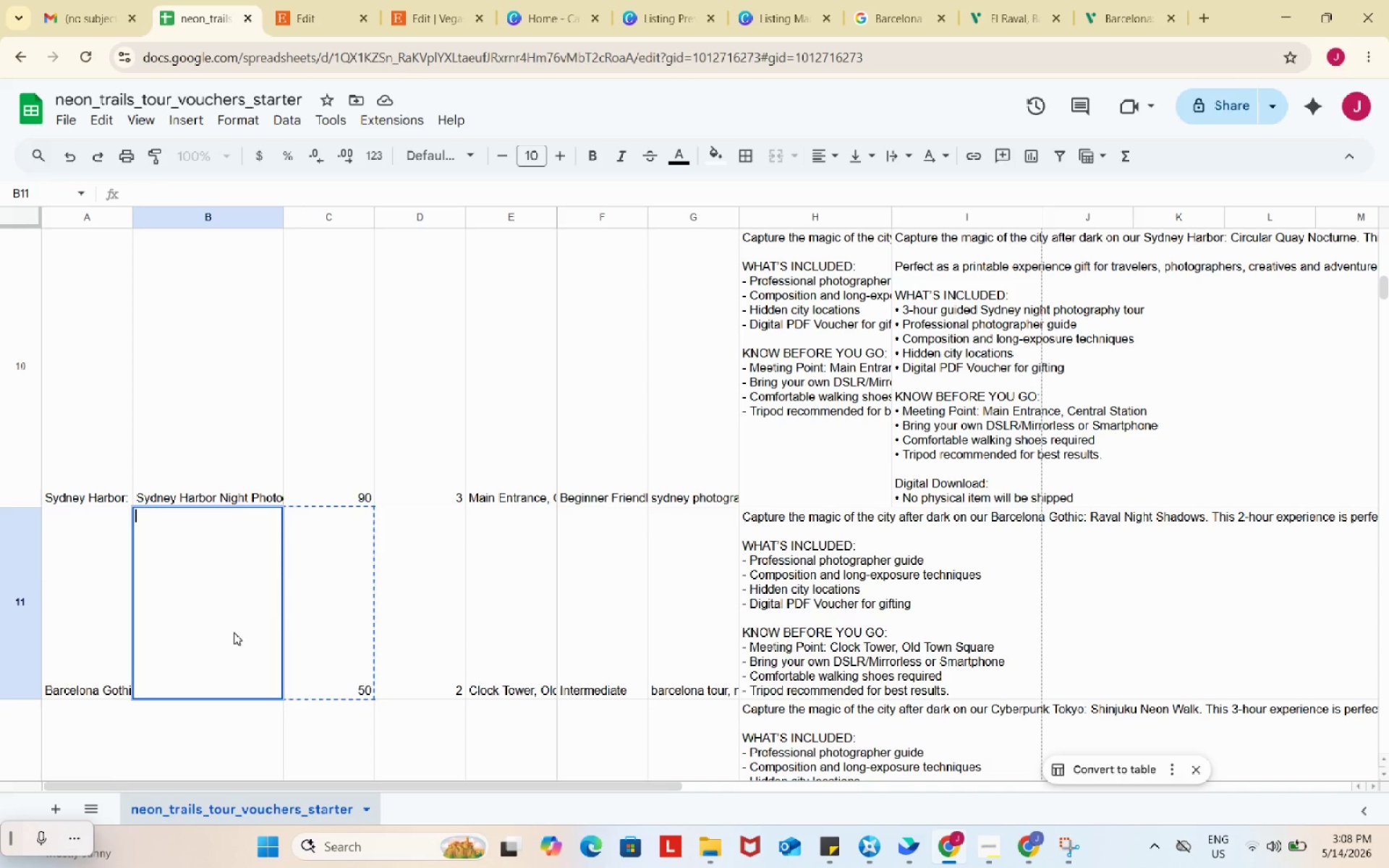 
key(Control+ControlLeft)
 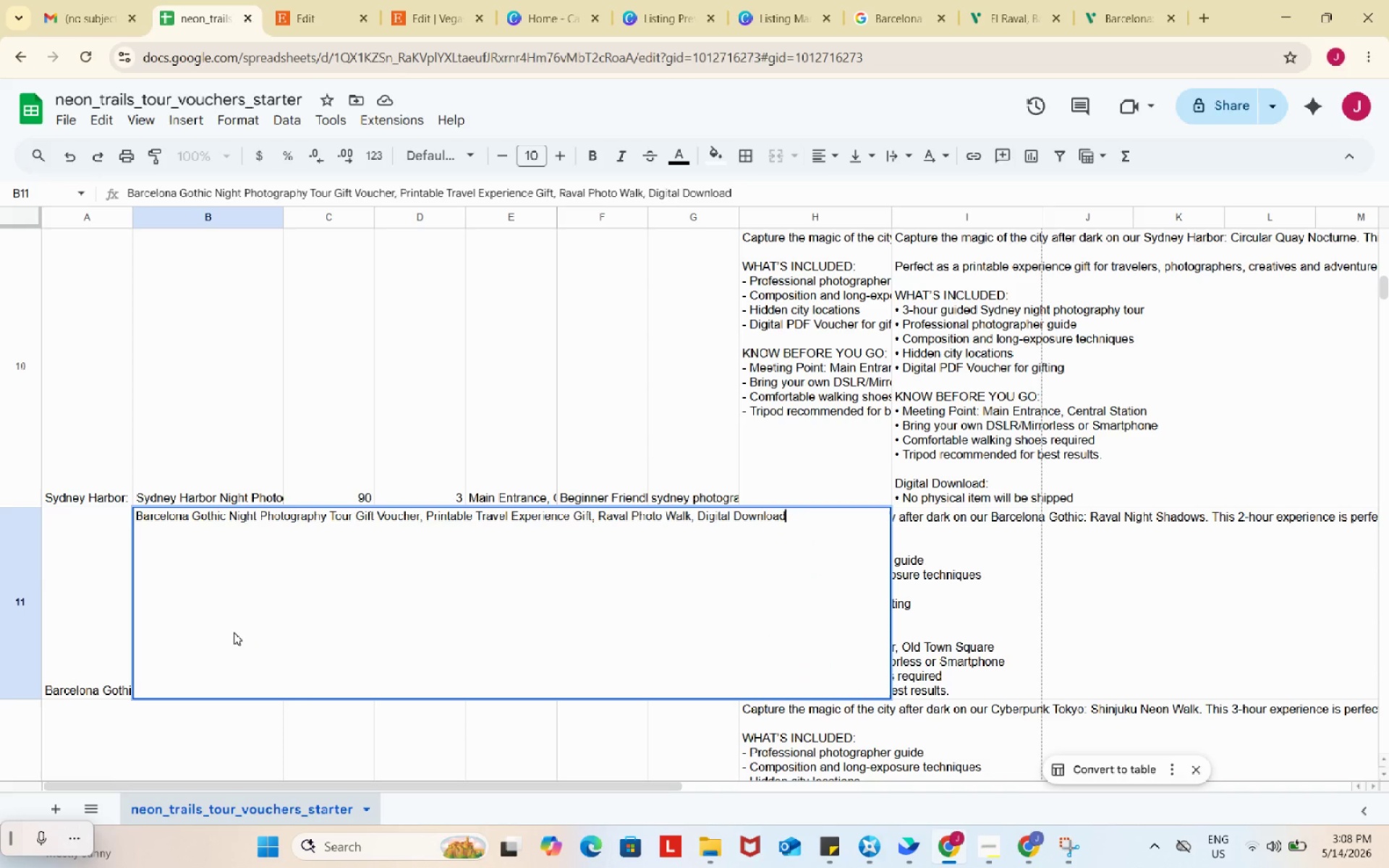 
key(Control+V)
 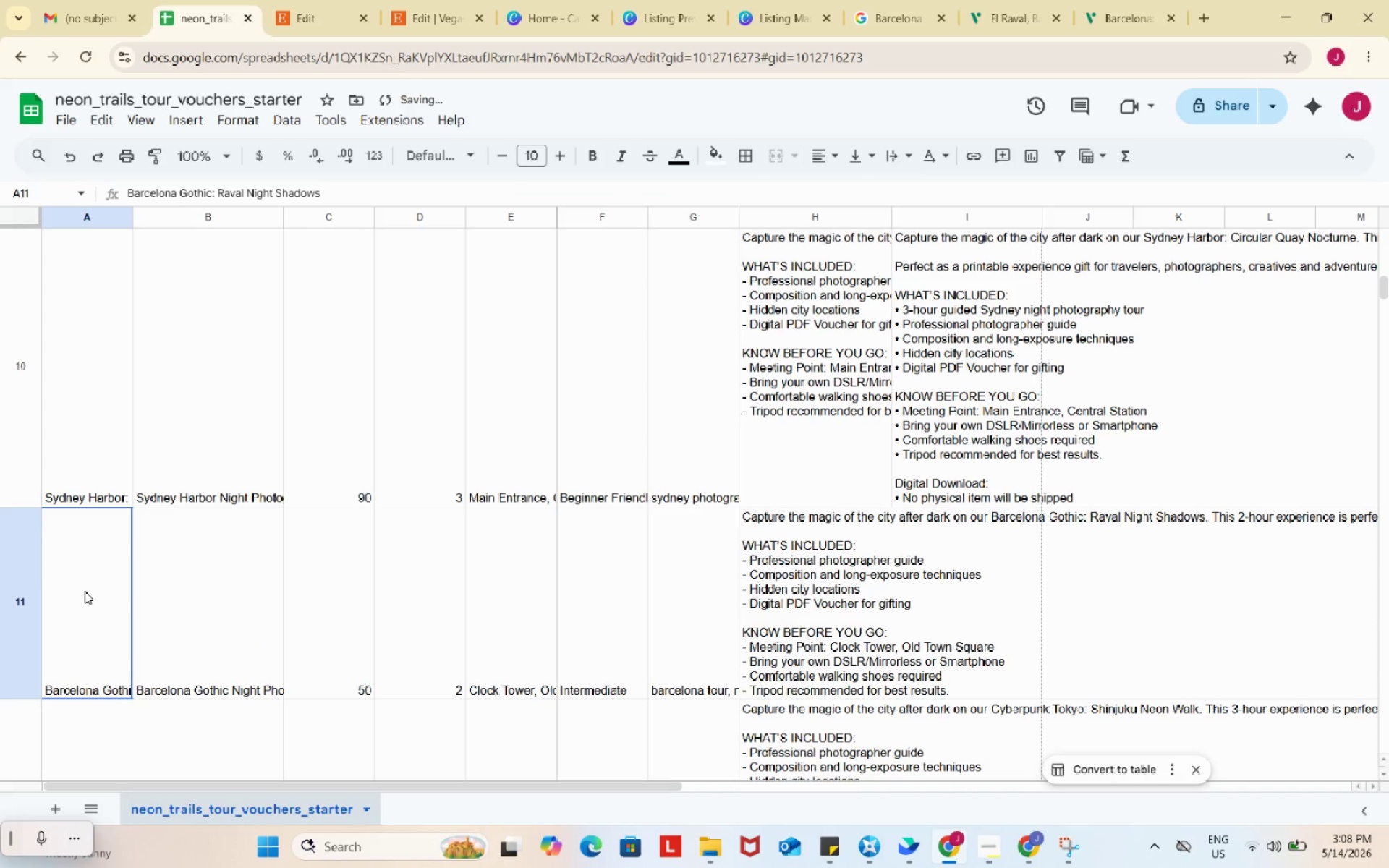 
left_click([85, 591])
 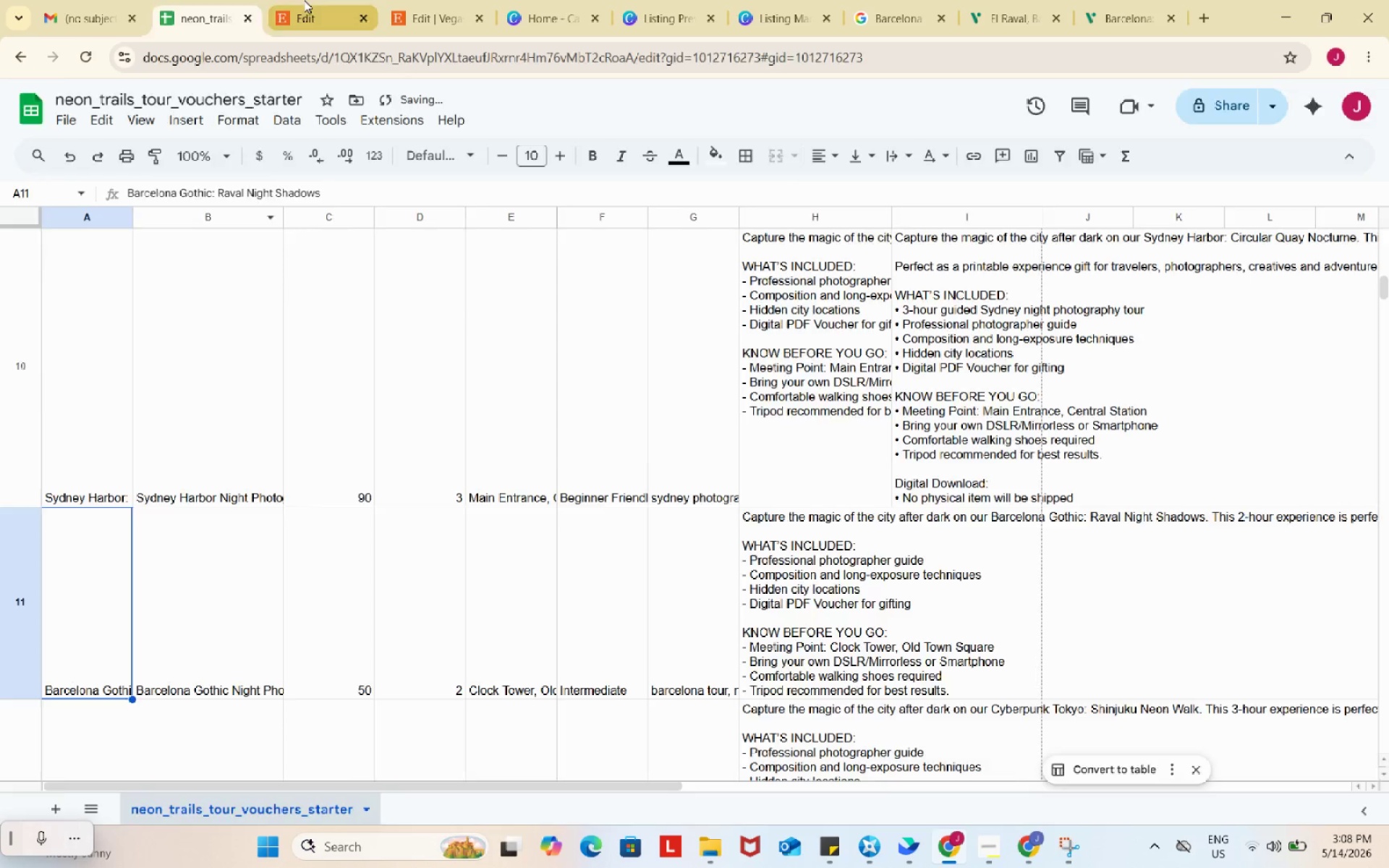 
left_click([304, 0])
 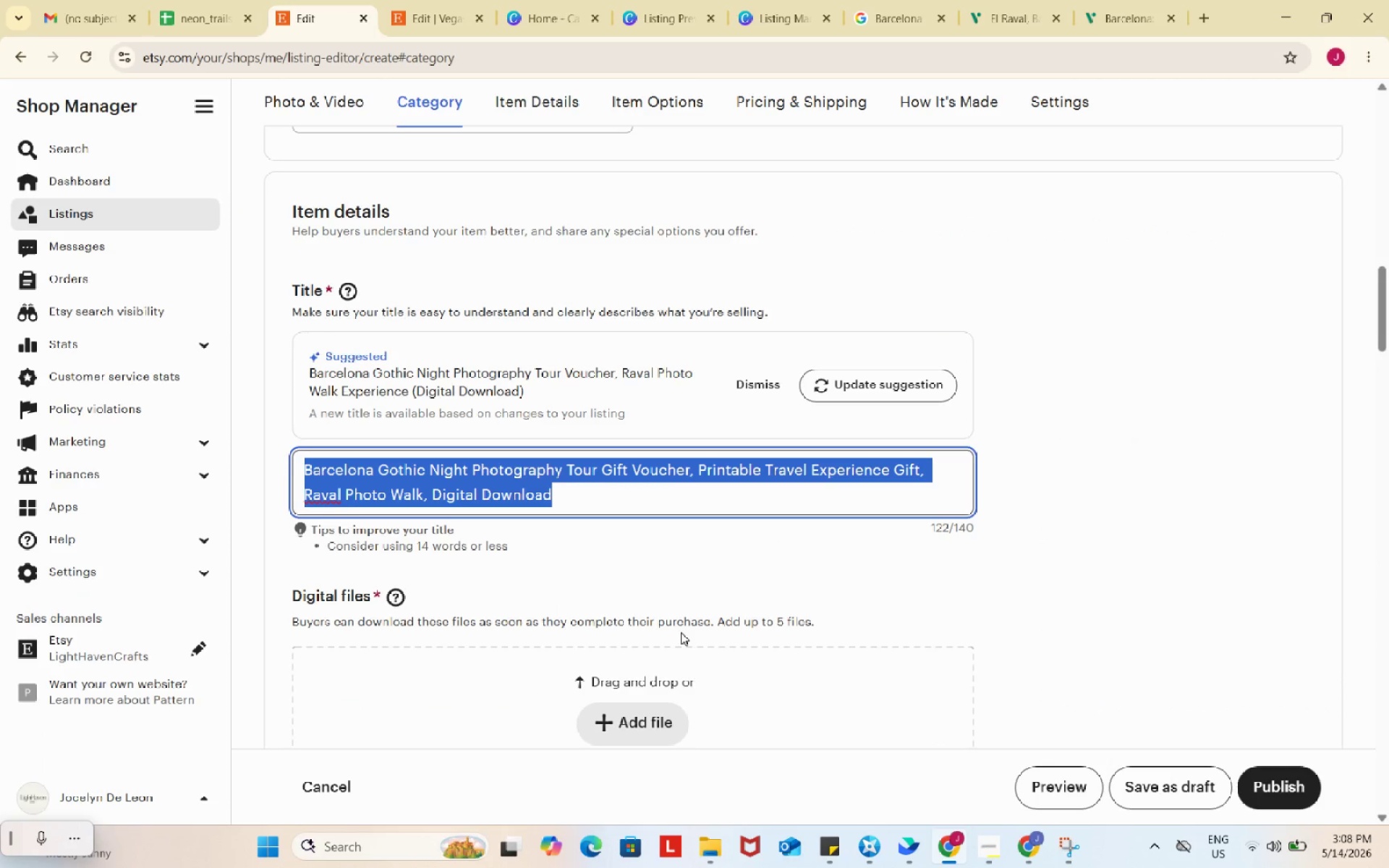 
left_click([672, 625])
 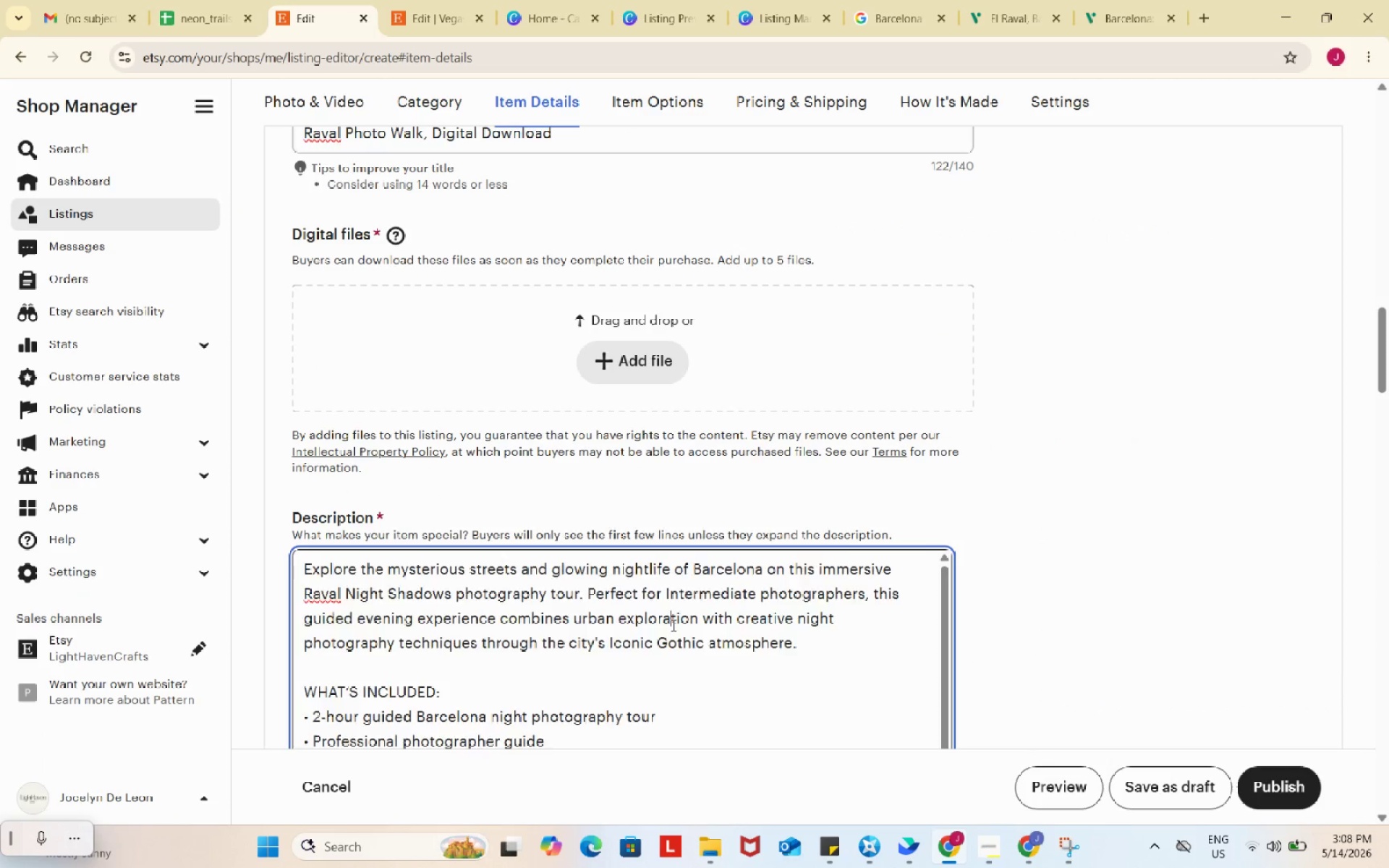 
key(Control+ControlLeft)
 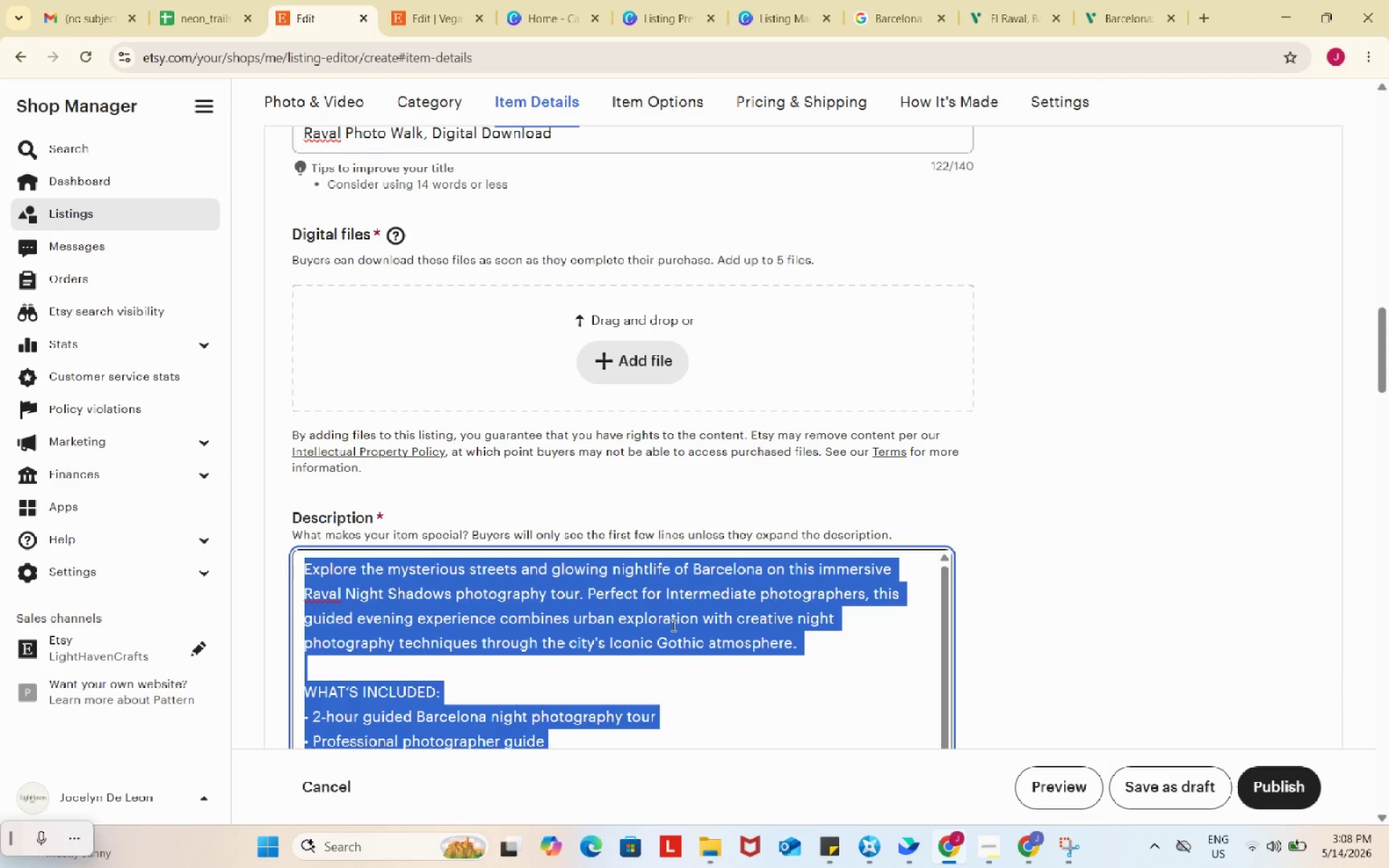 
scroll: coordinate [681, 632], scroll_direction: down, amount: 4.0
 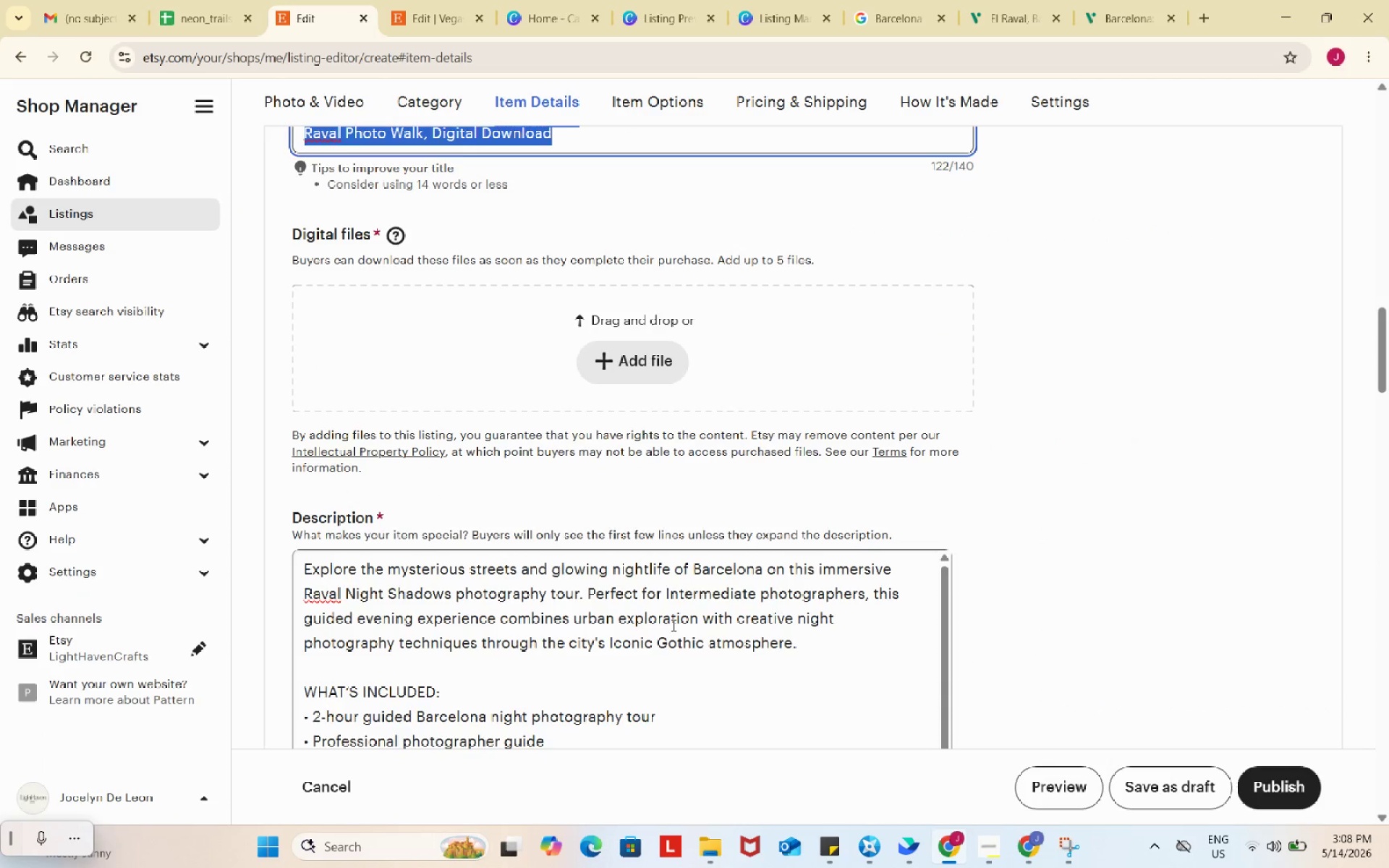 
key(Control+A)
 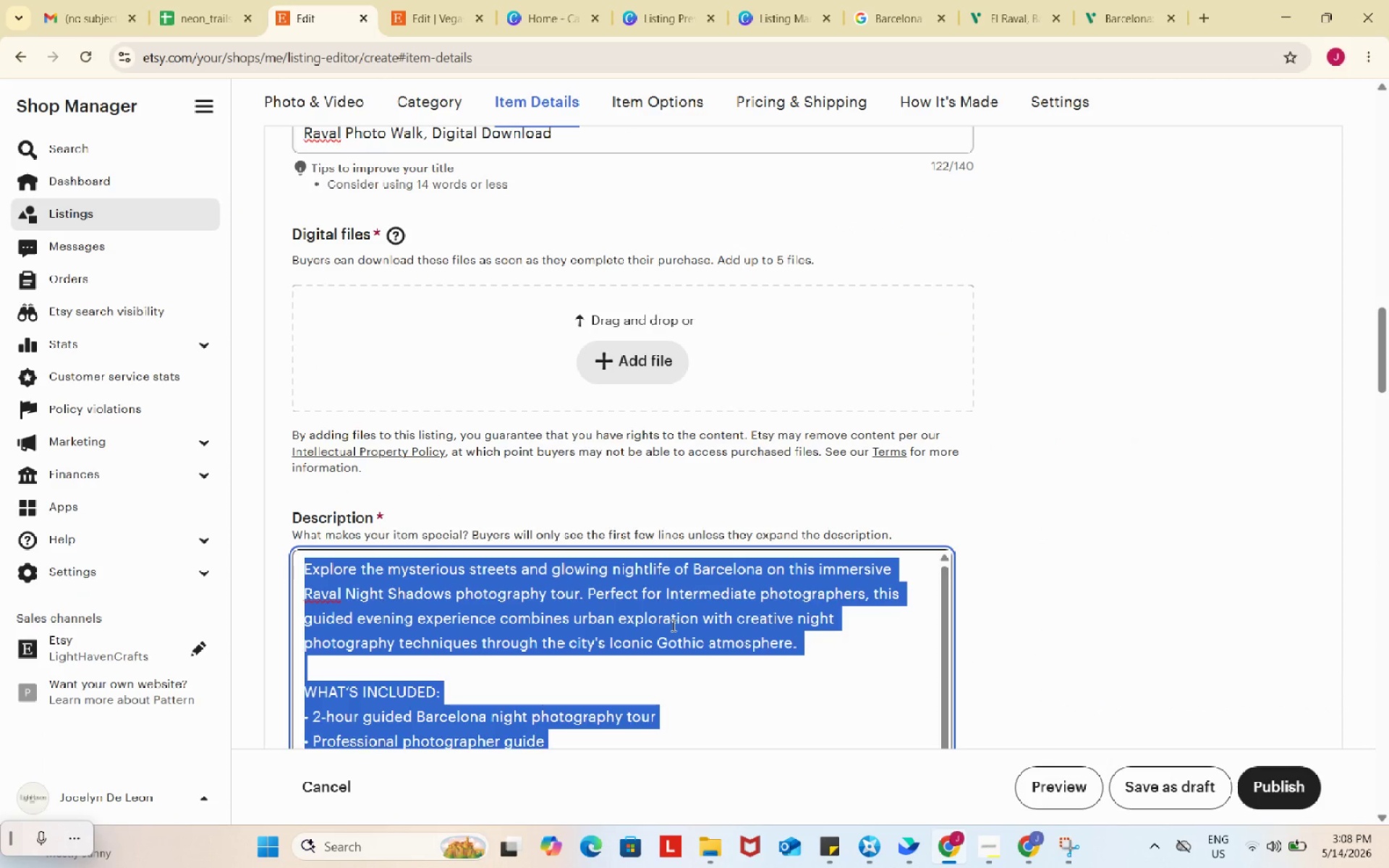 
key(Control+C)
 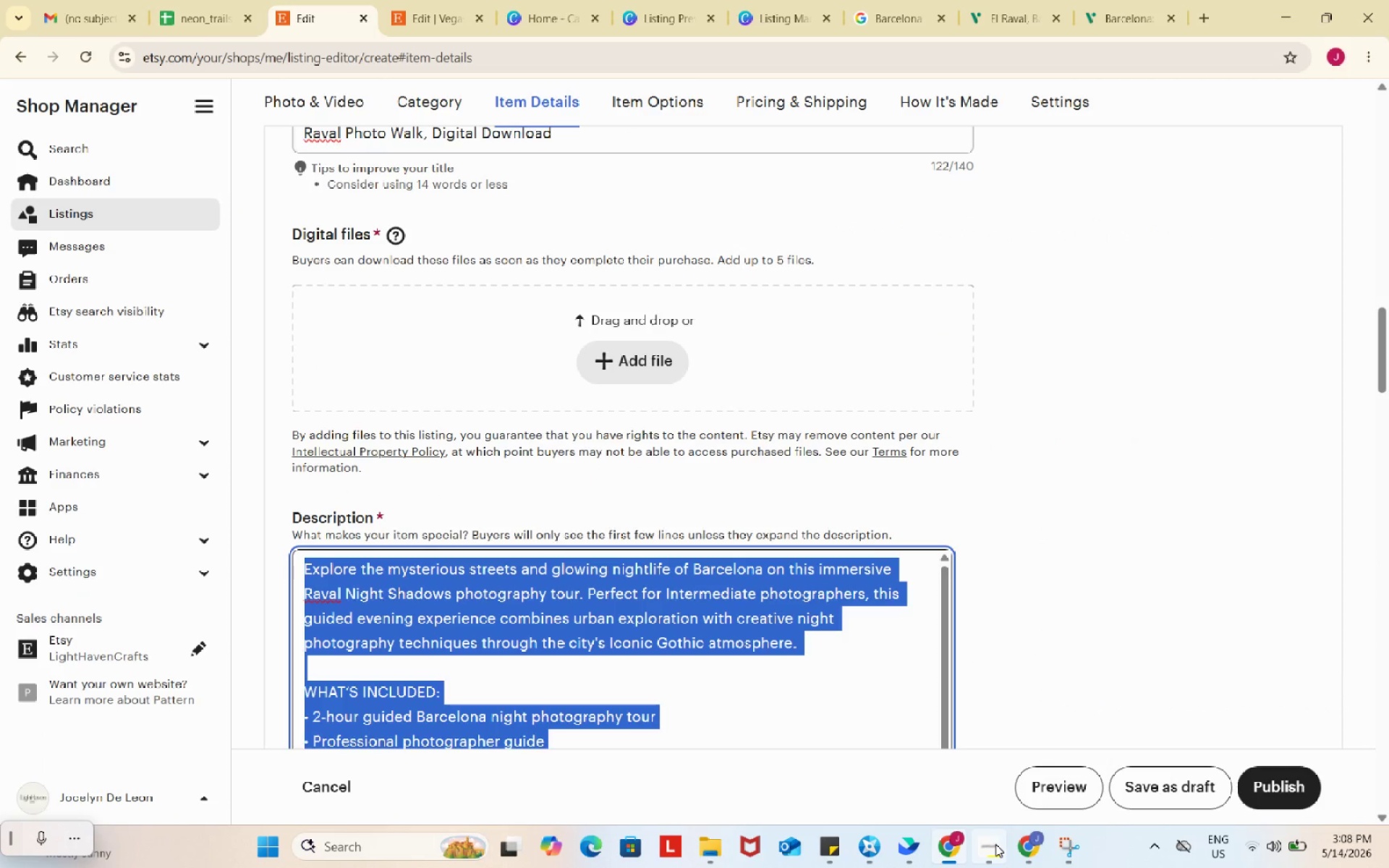 
left_click([995, 844])